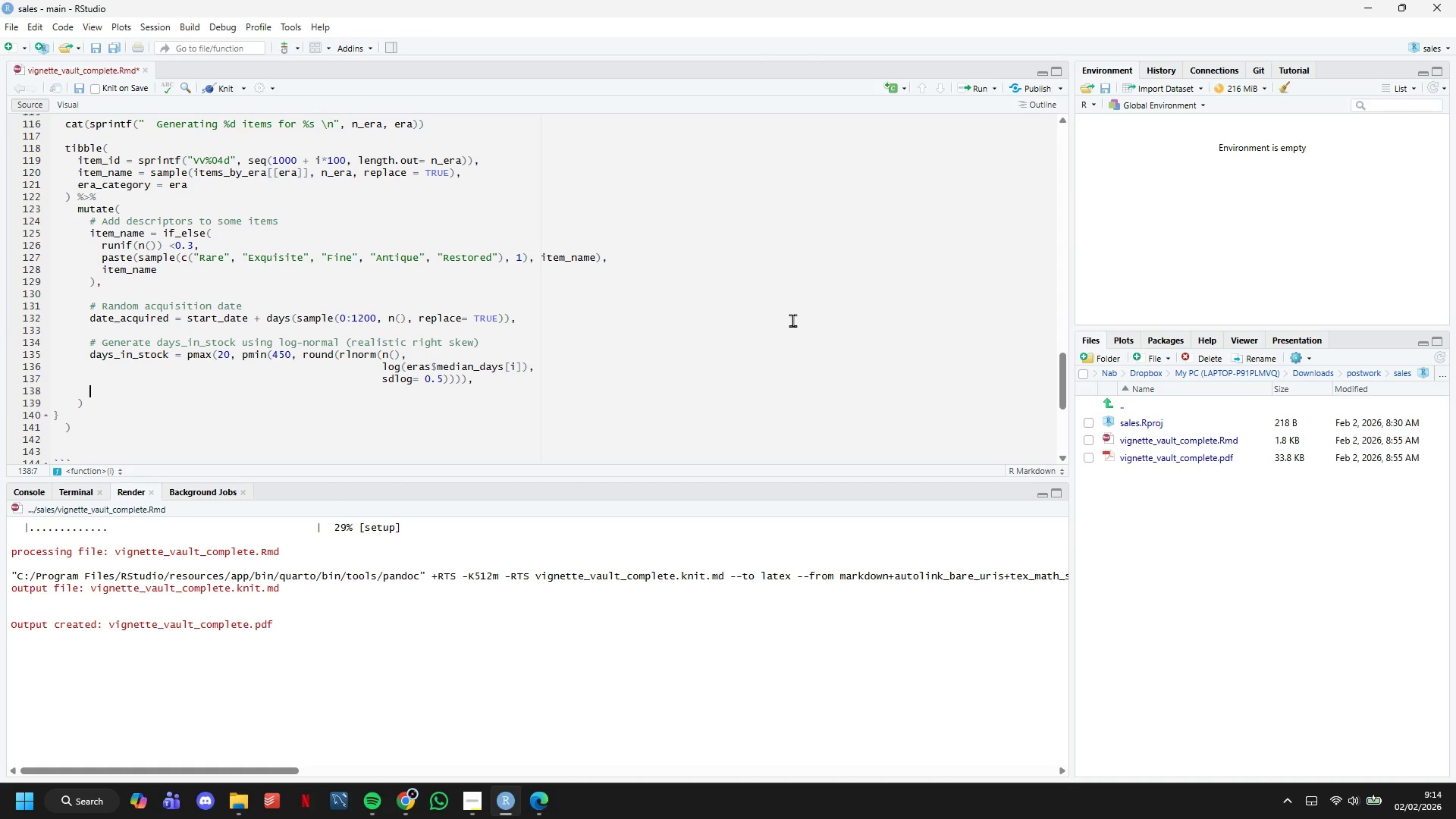 
type(# Add outlier )
key(Backspace)
type(s)
 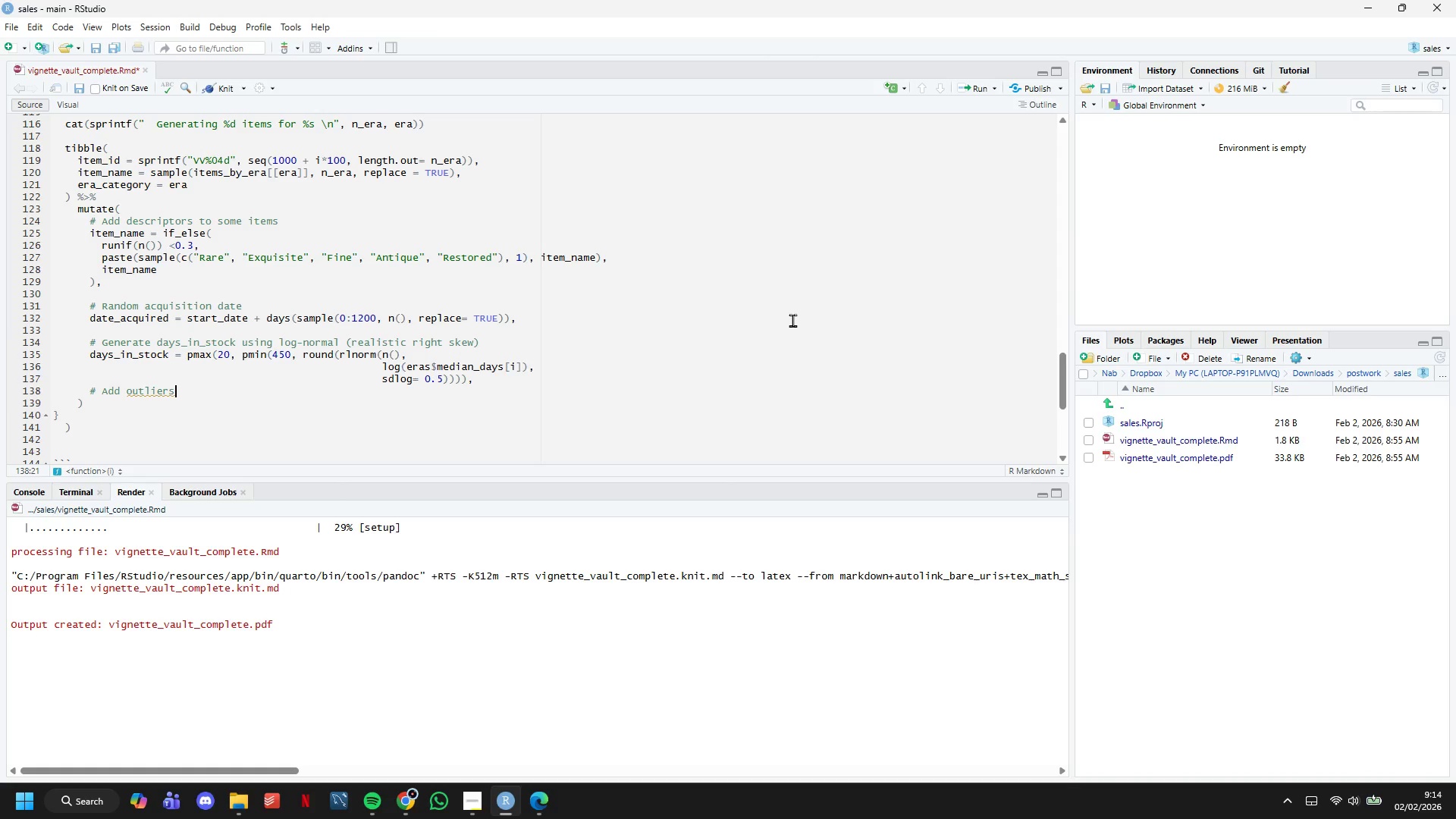 
wait(26.41)
 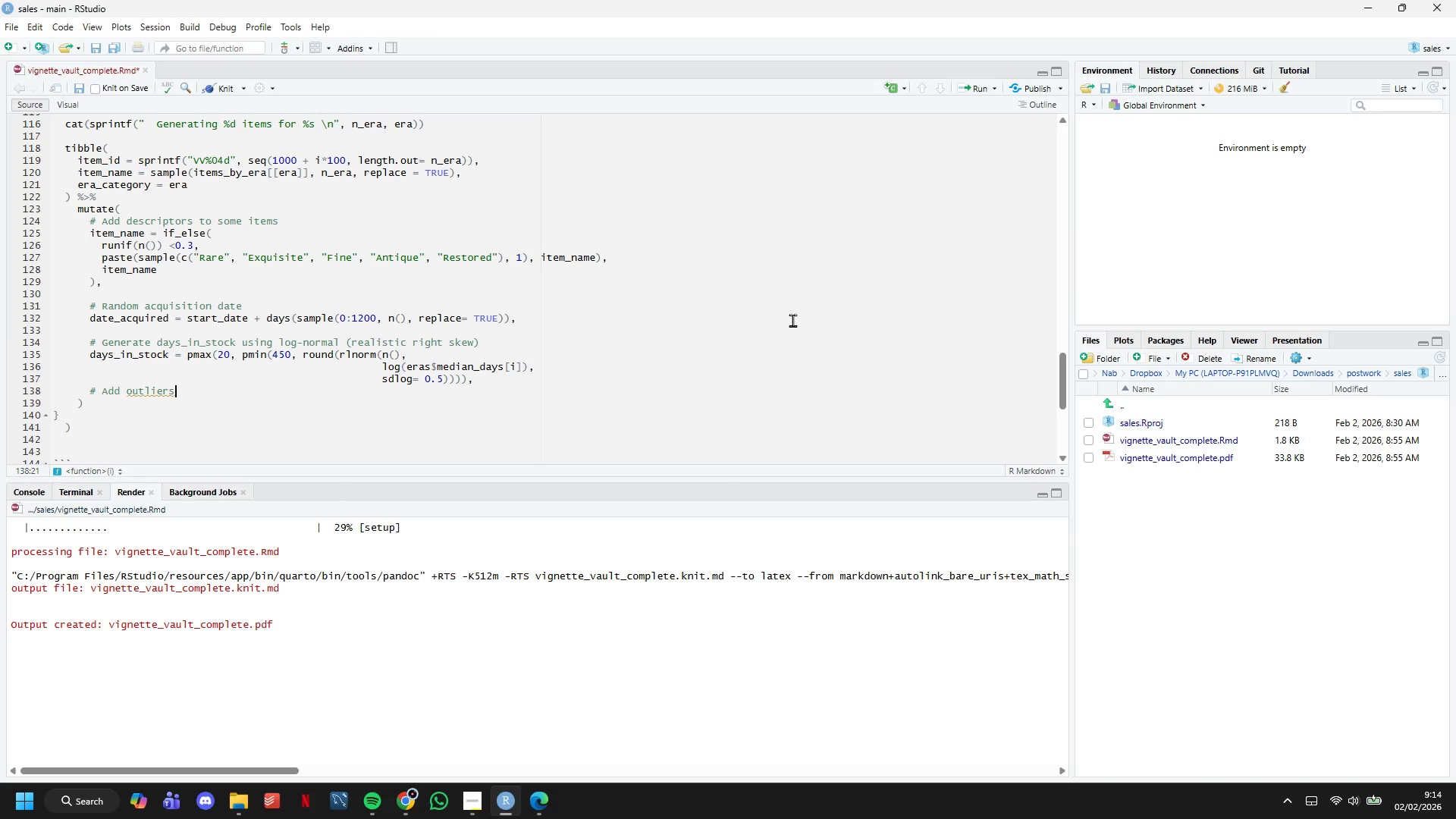 
type( (5% very slow)
 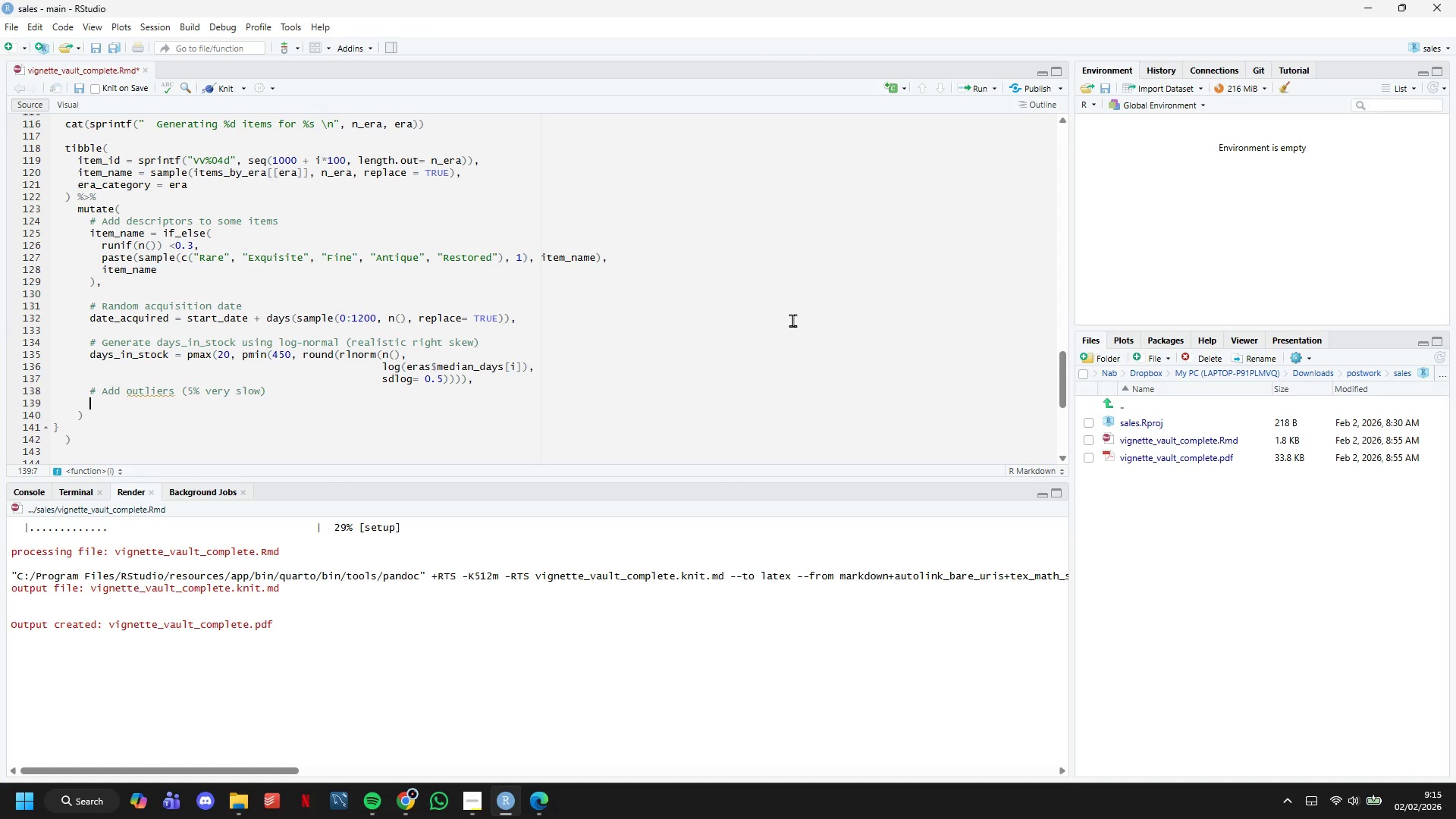 
 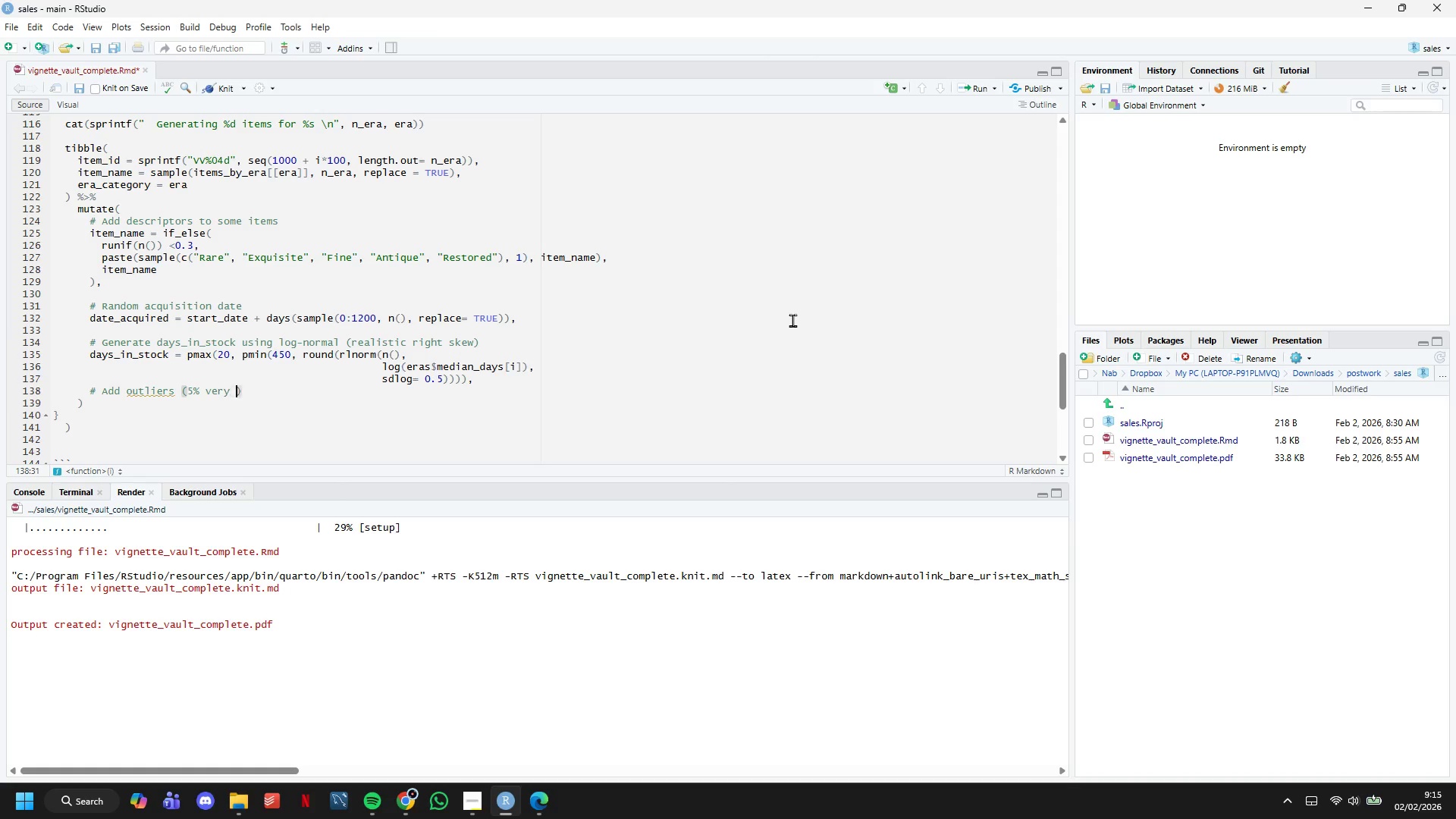 
key(ArrowRight)
 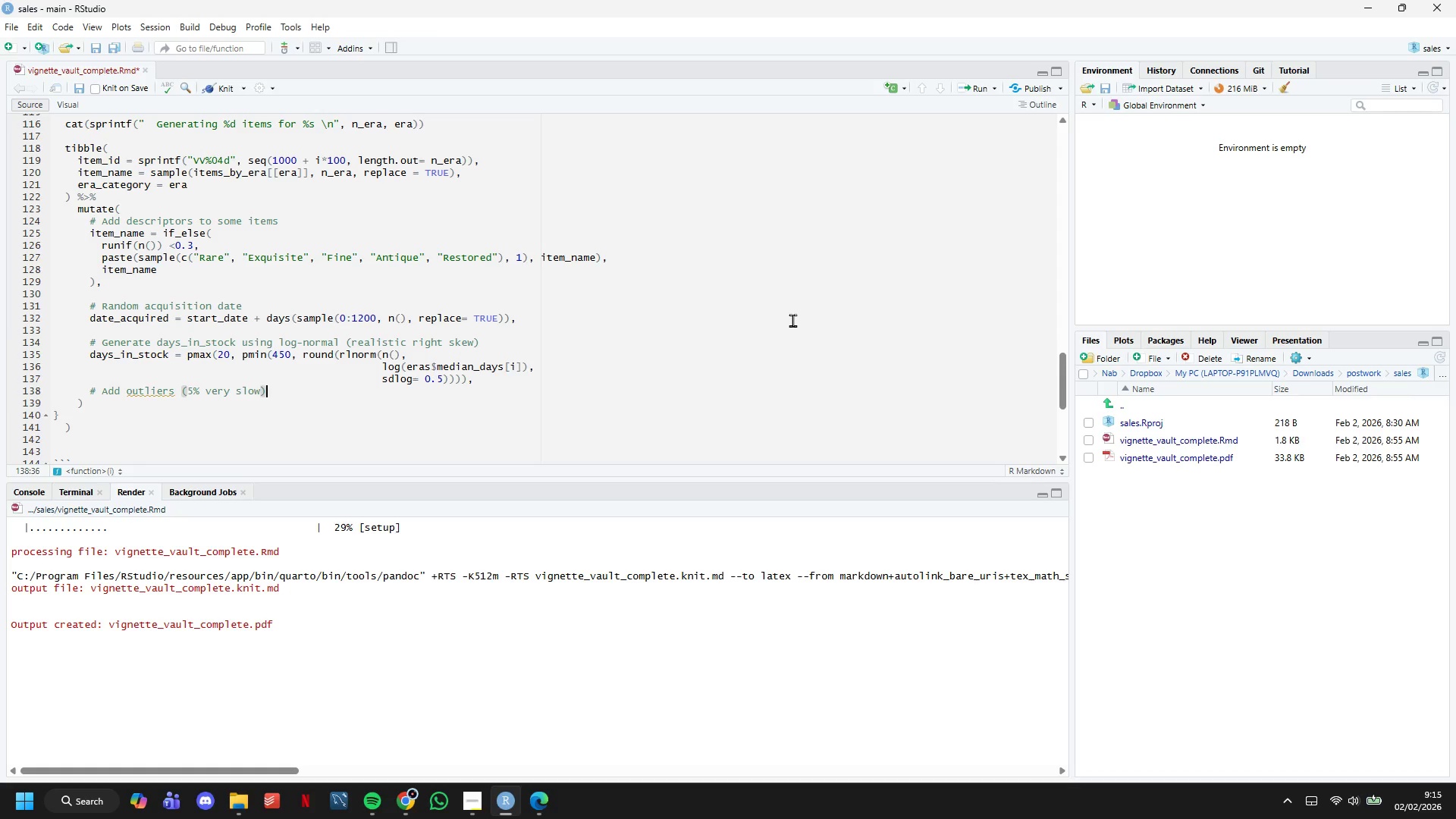 
key(Enter)
 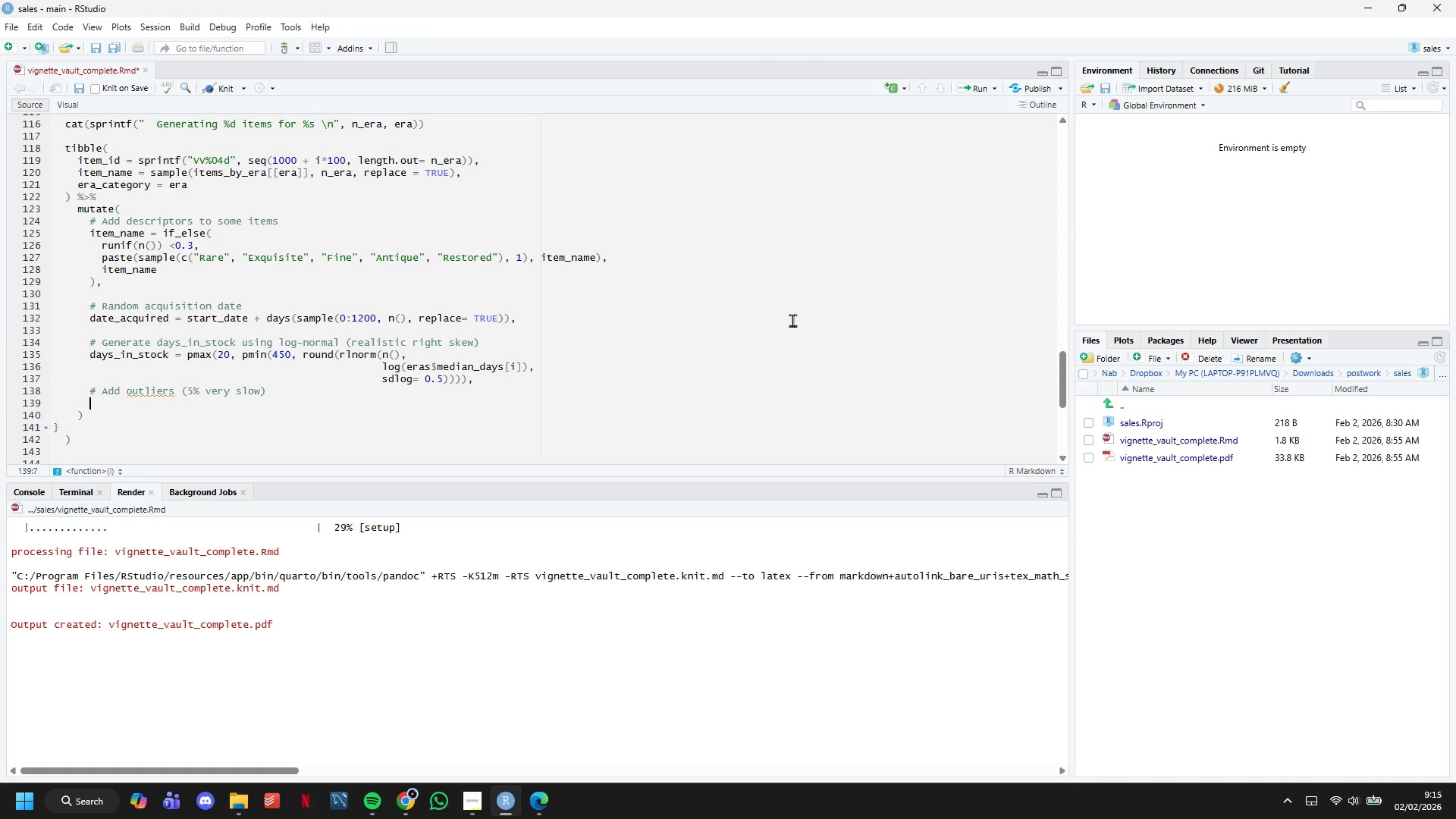 
type(days_in_stock = id)
key(Backspace)
type(f_else(runif(n()
 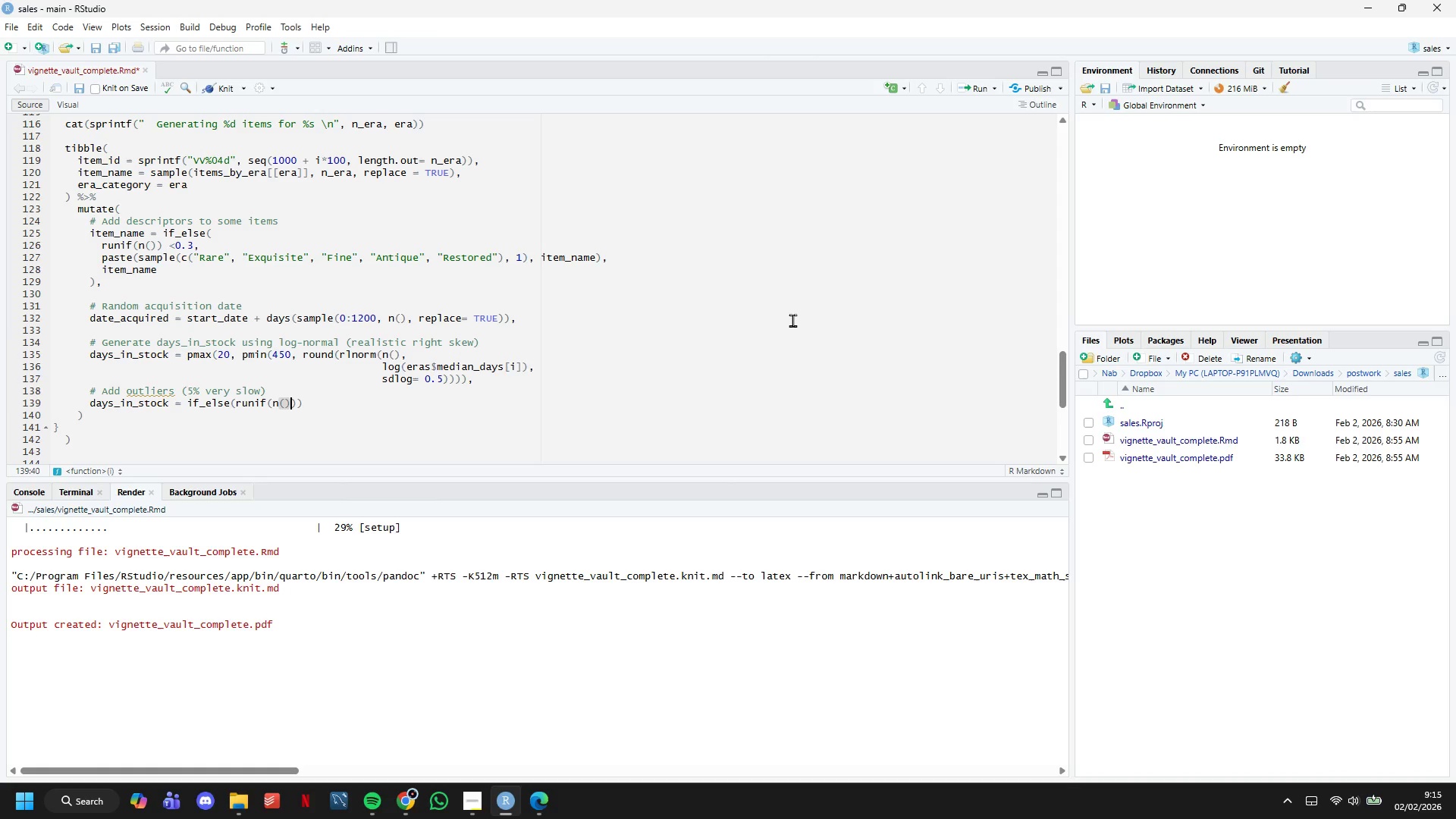 
 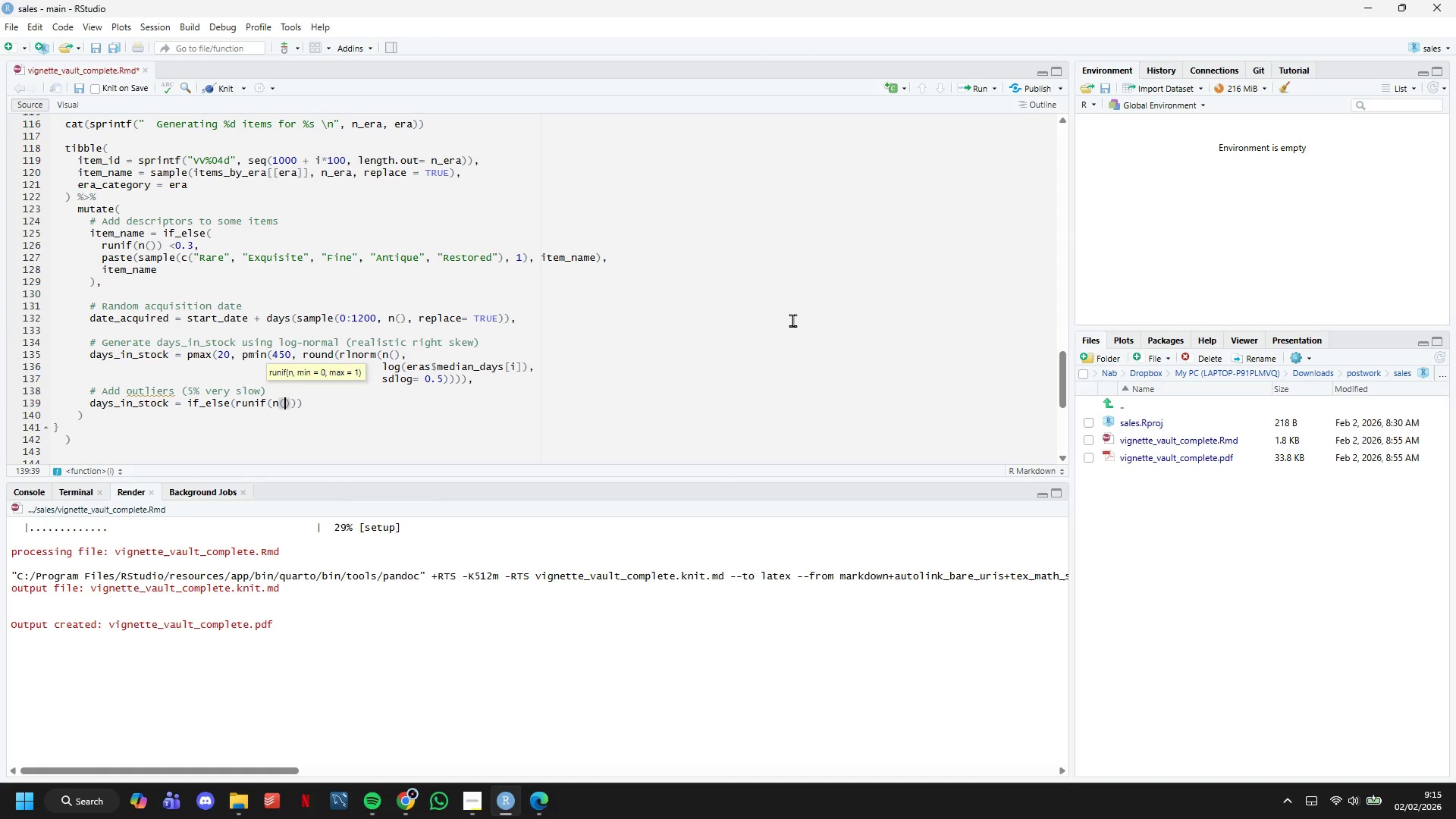 
key(ArrowRight)
 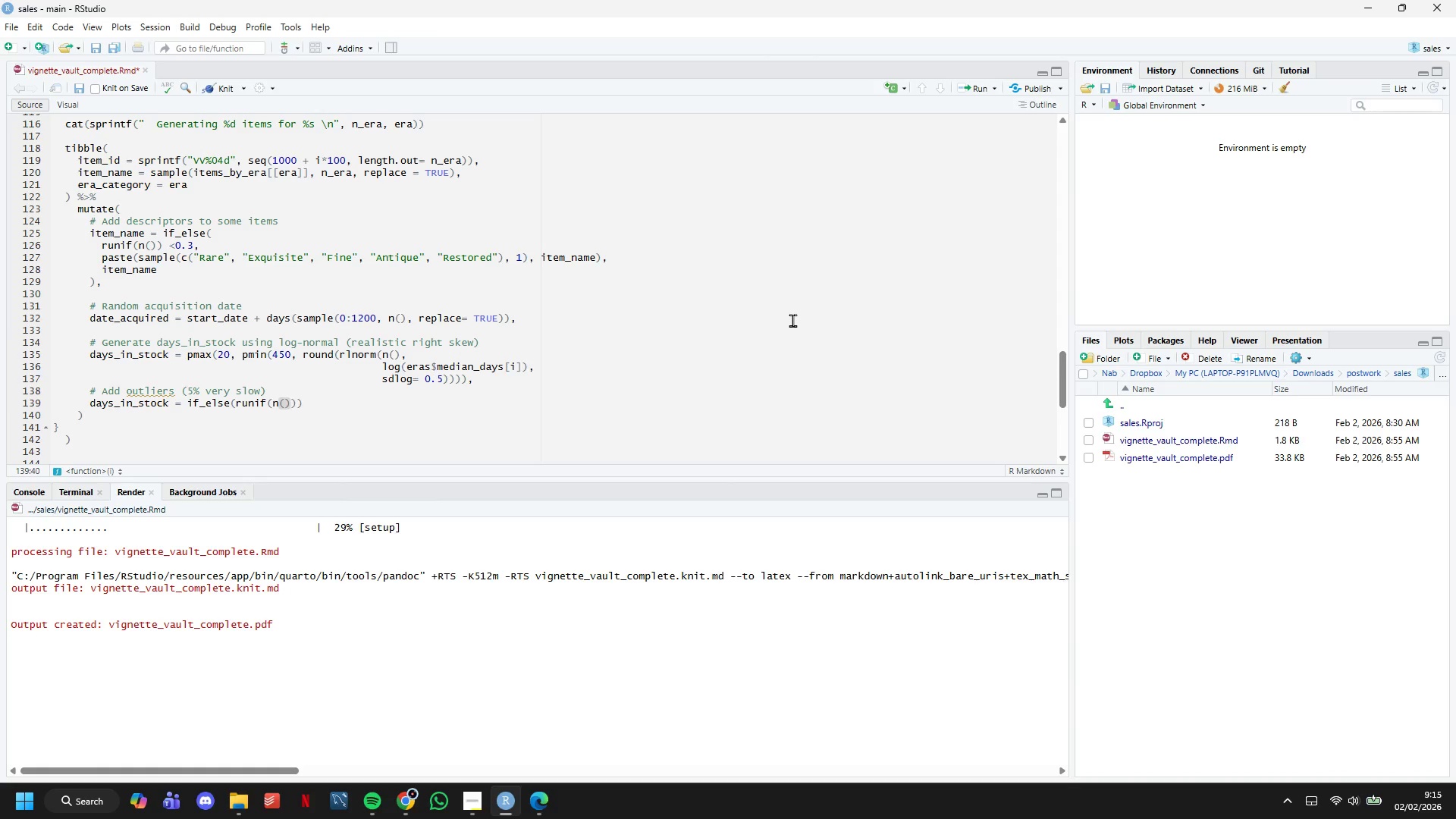 
key(ArrowRight)
 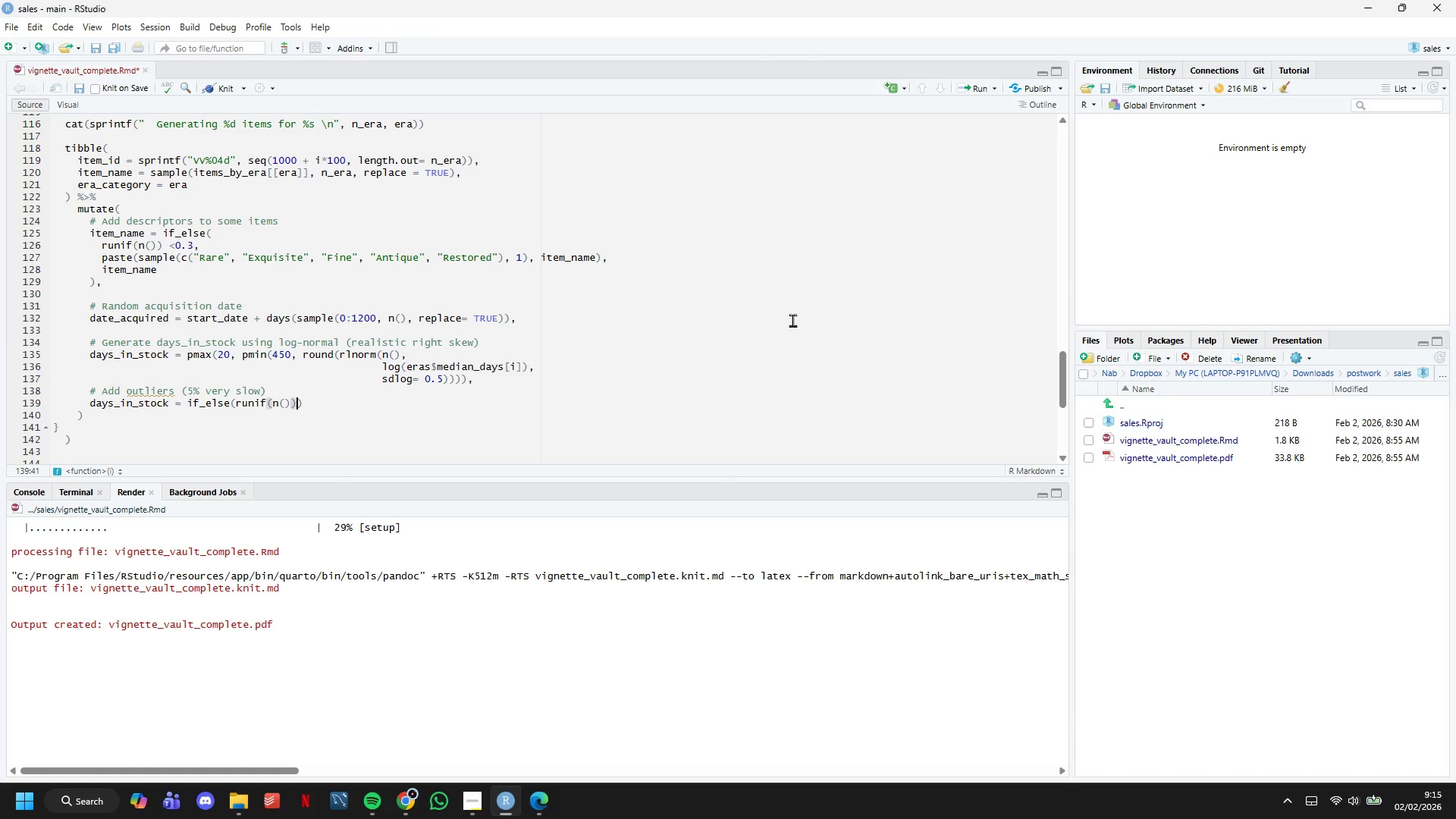 
type(, 0.05,)
 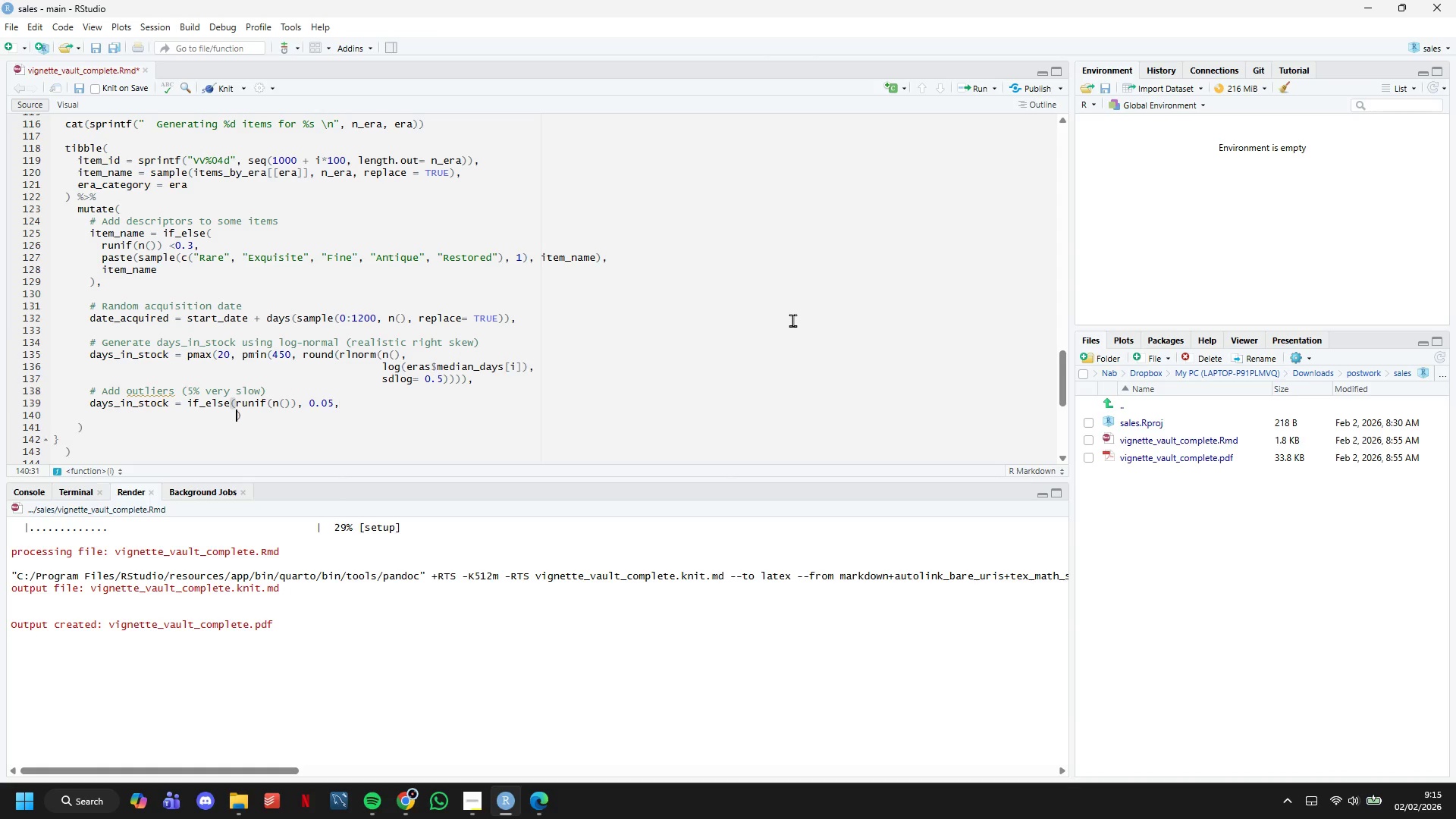 
key(Enter)
 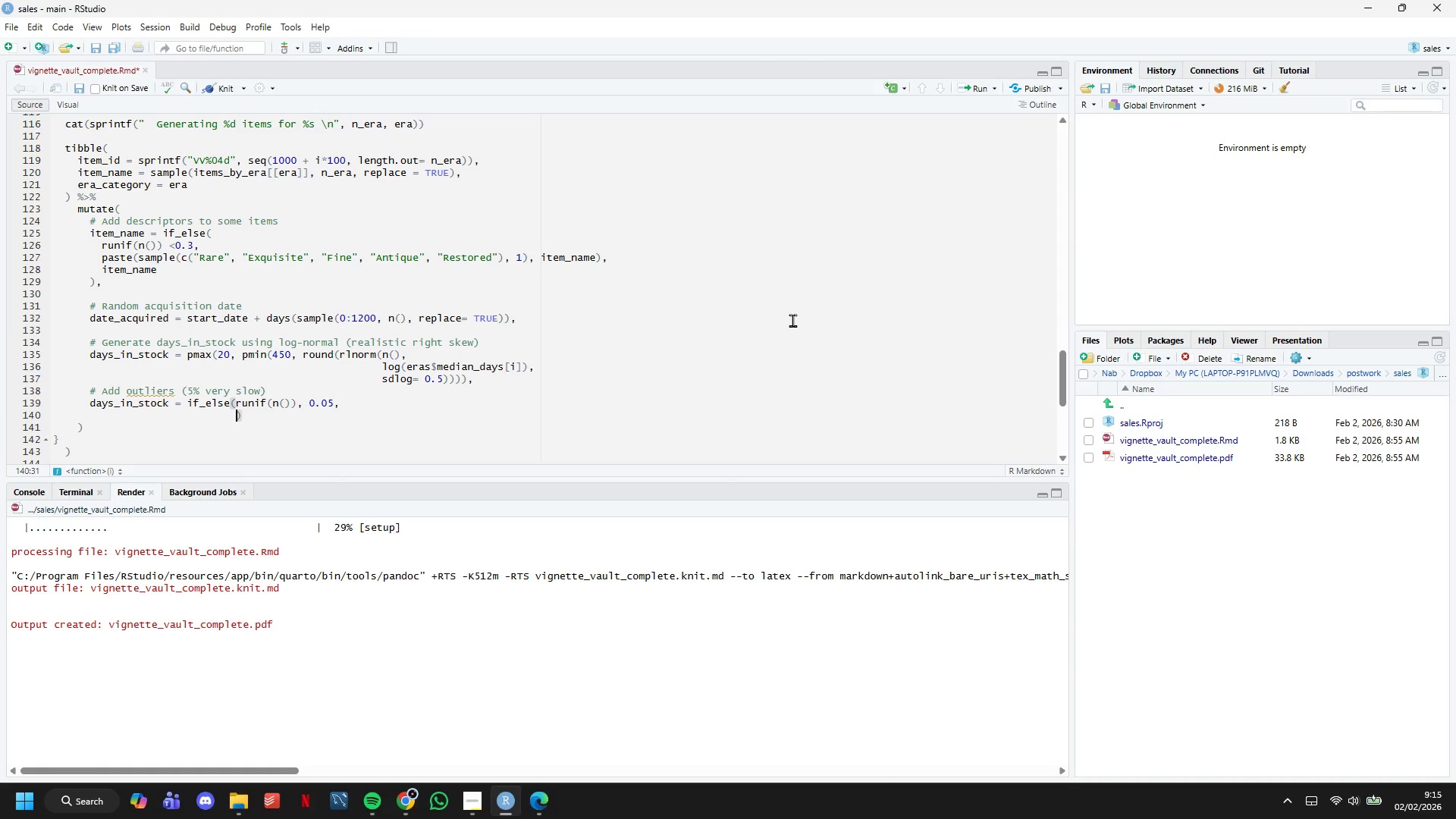 
type(sample))
key(Backspace)
type((200:450, n()
 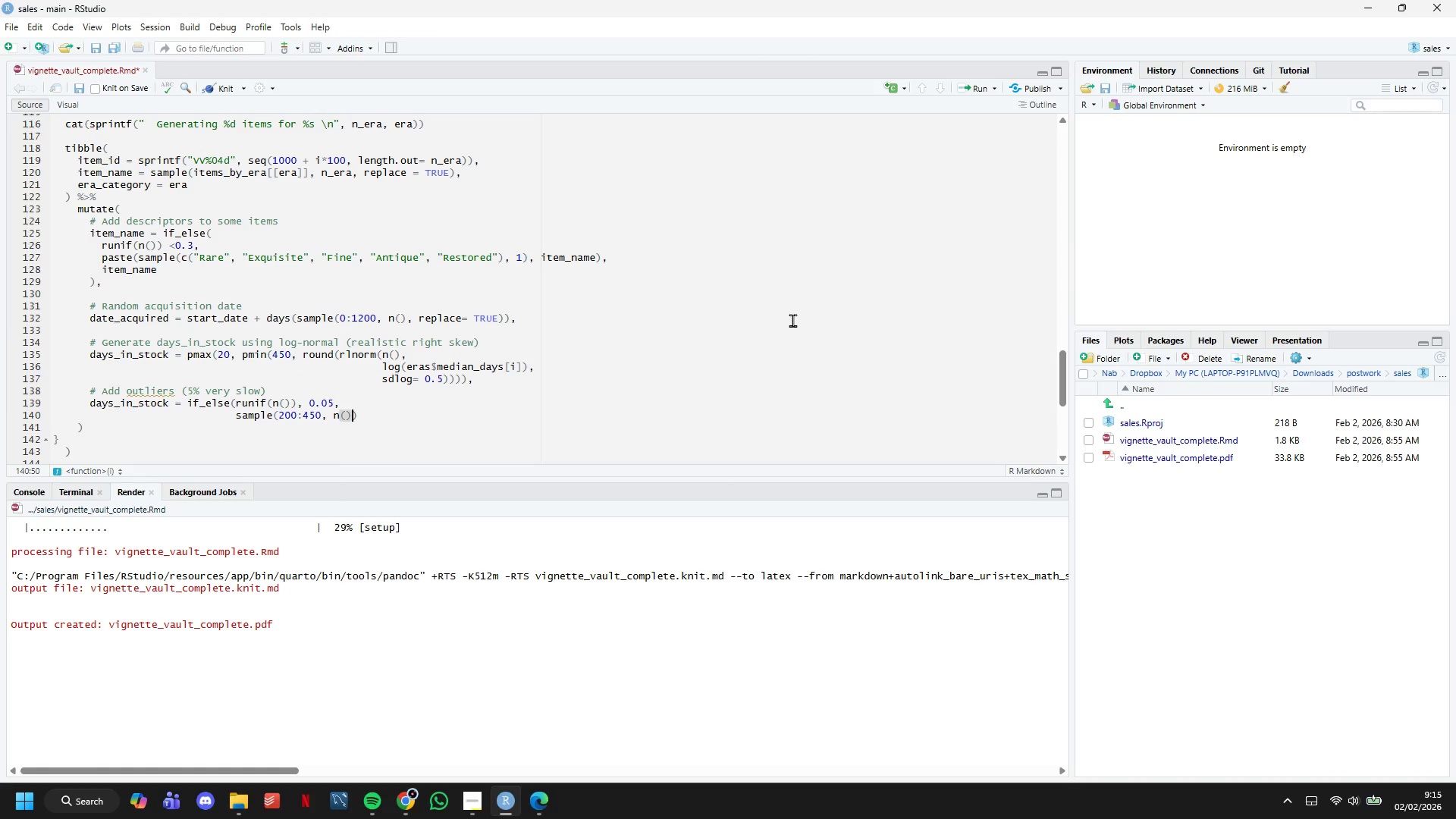 
 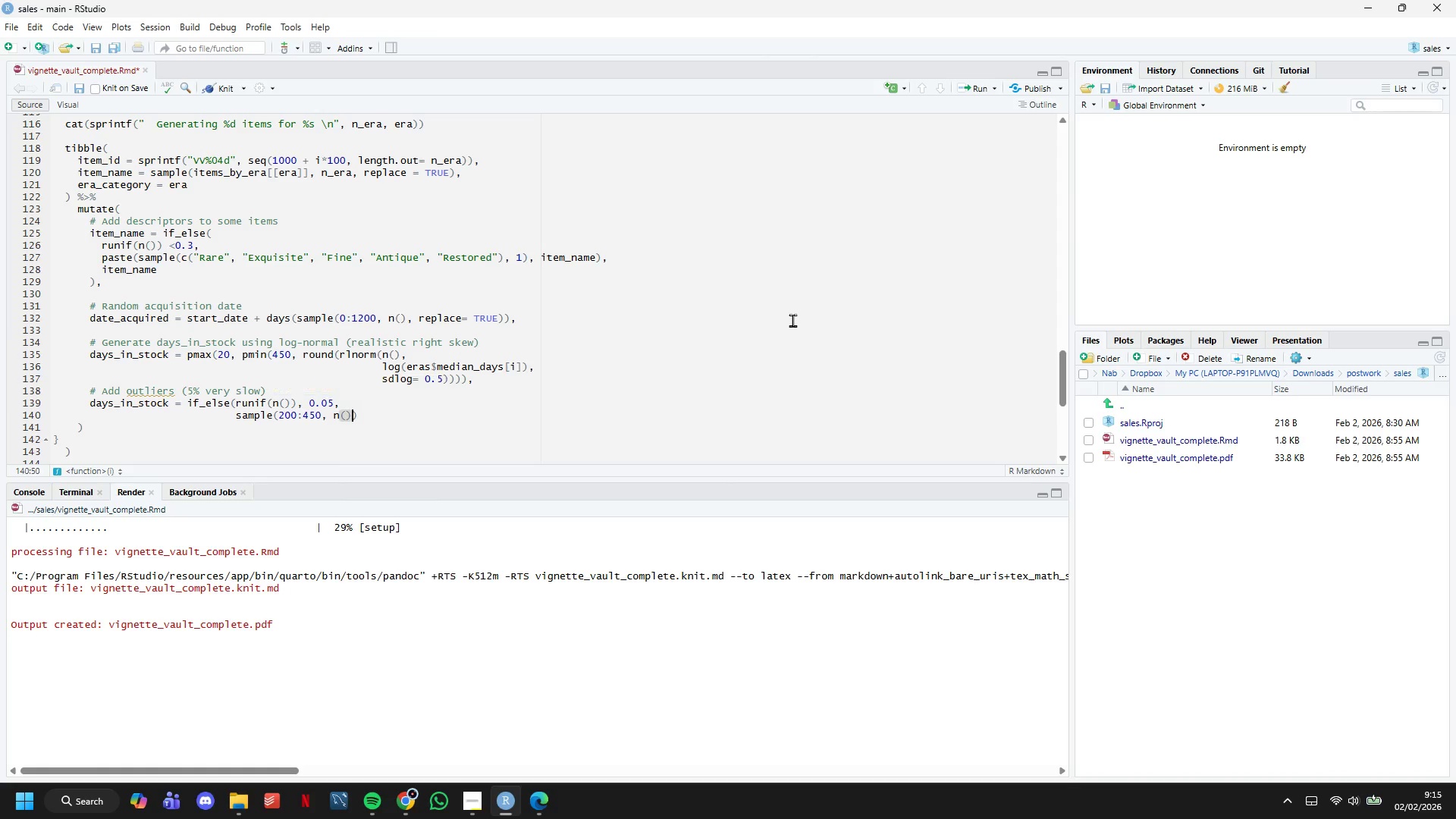 
key(ArrowRight)
 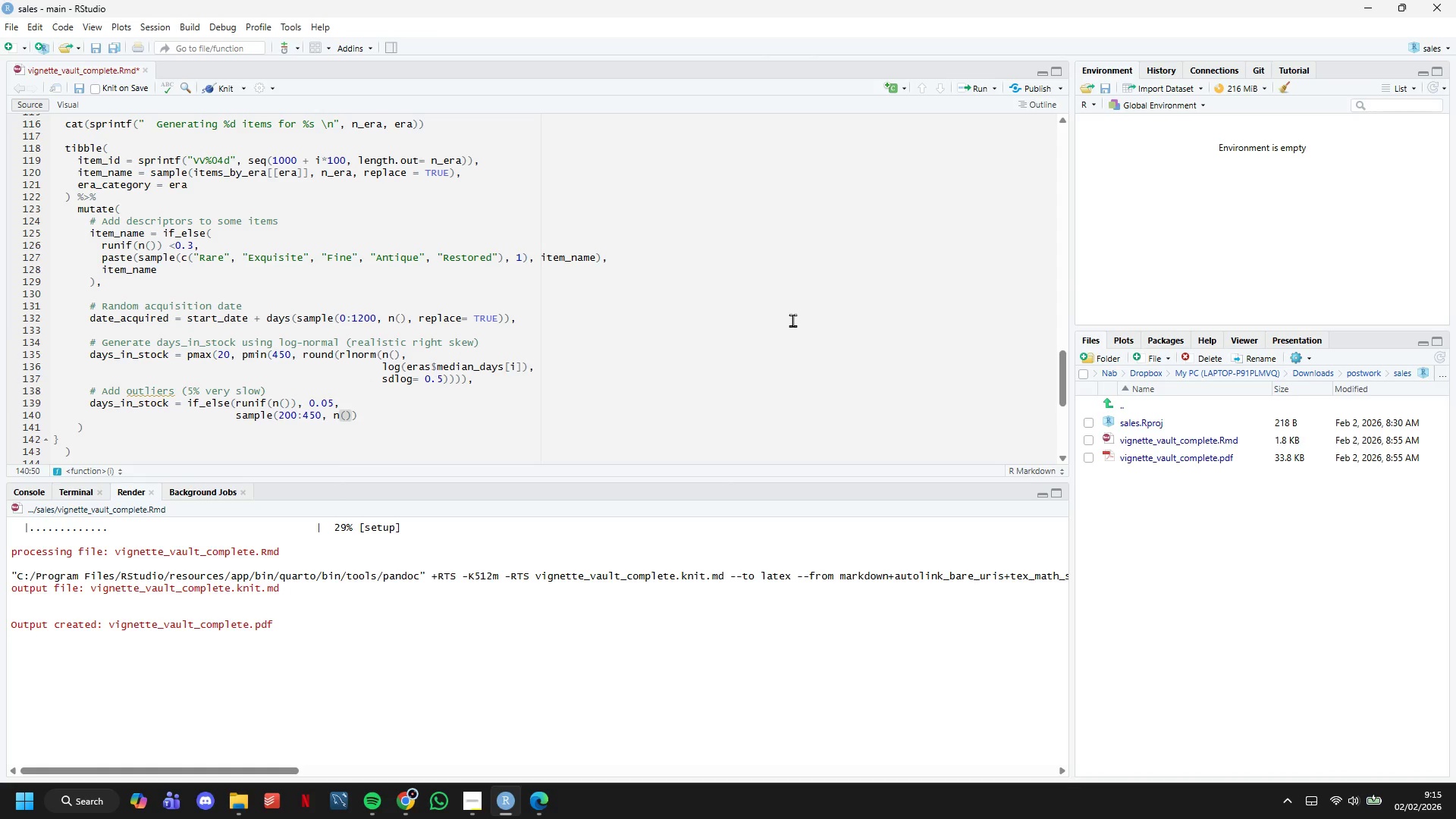 
type(, replace = TRUE)
 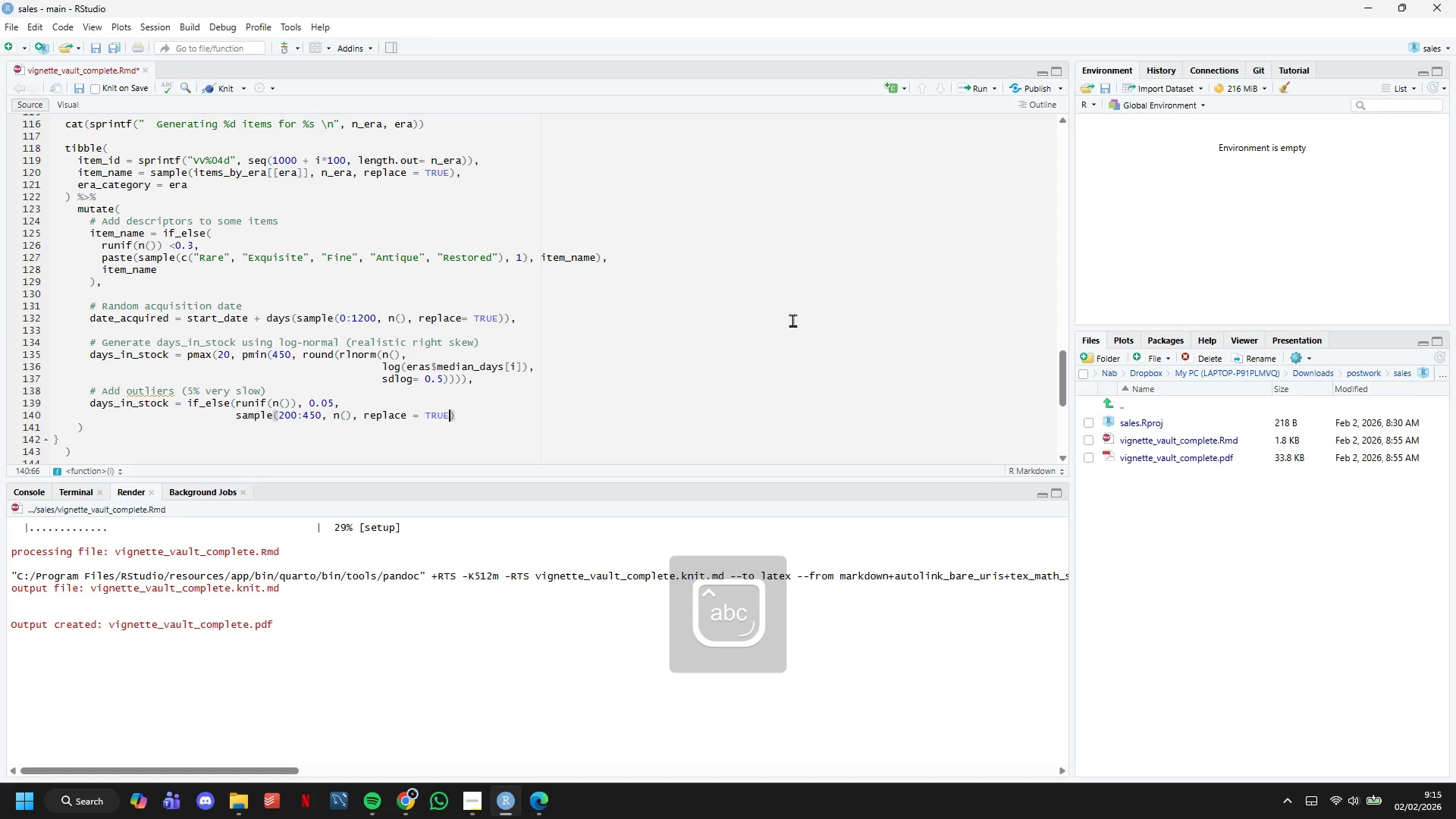 
key(ArrowRight)
 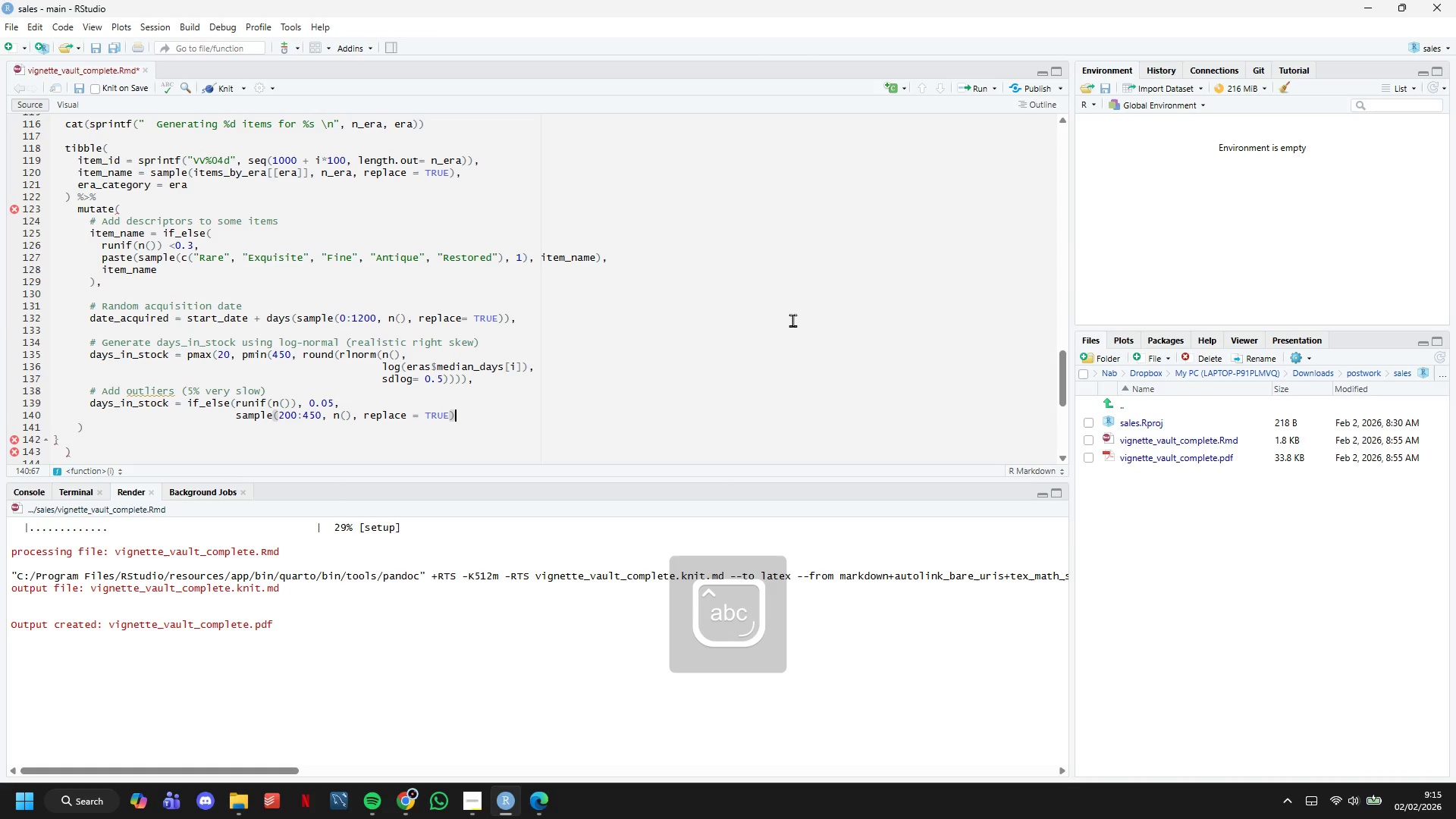 
key(Comma)
 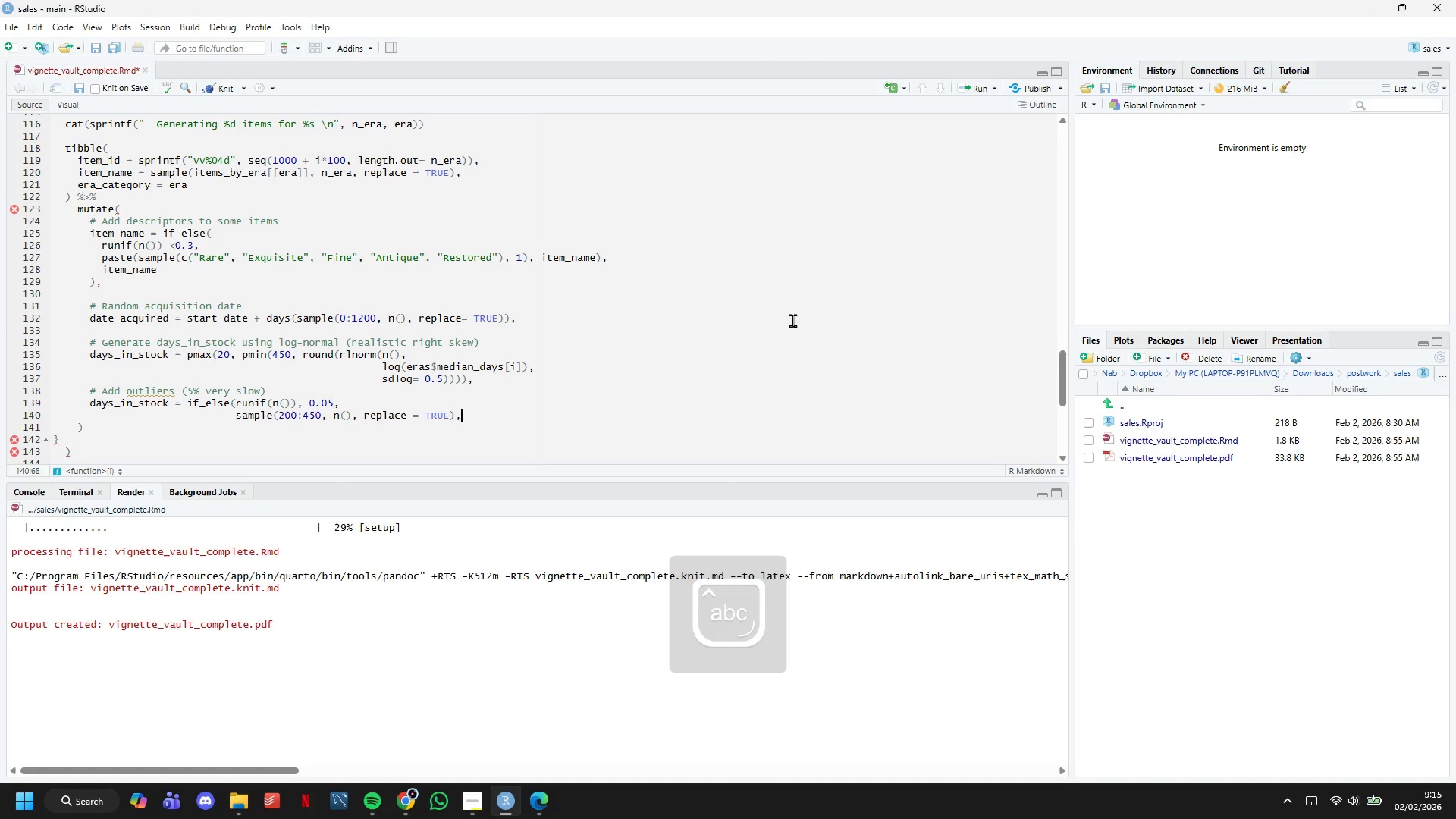 
key(Enter)
 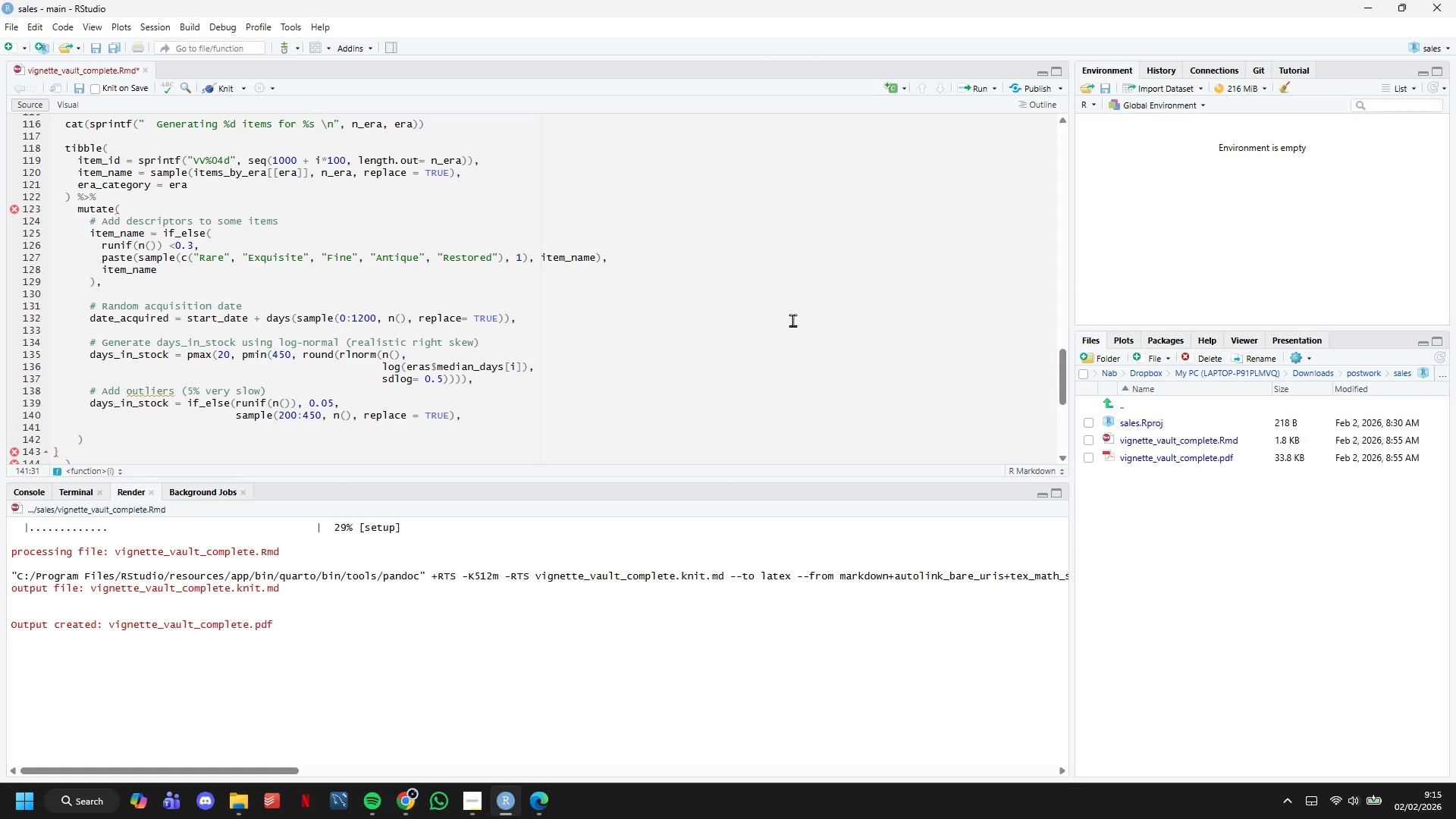 
type(days_in_stocl)
key(Backspace)
type(k),)
 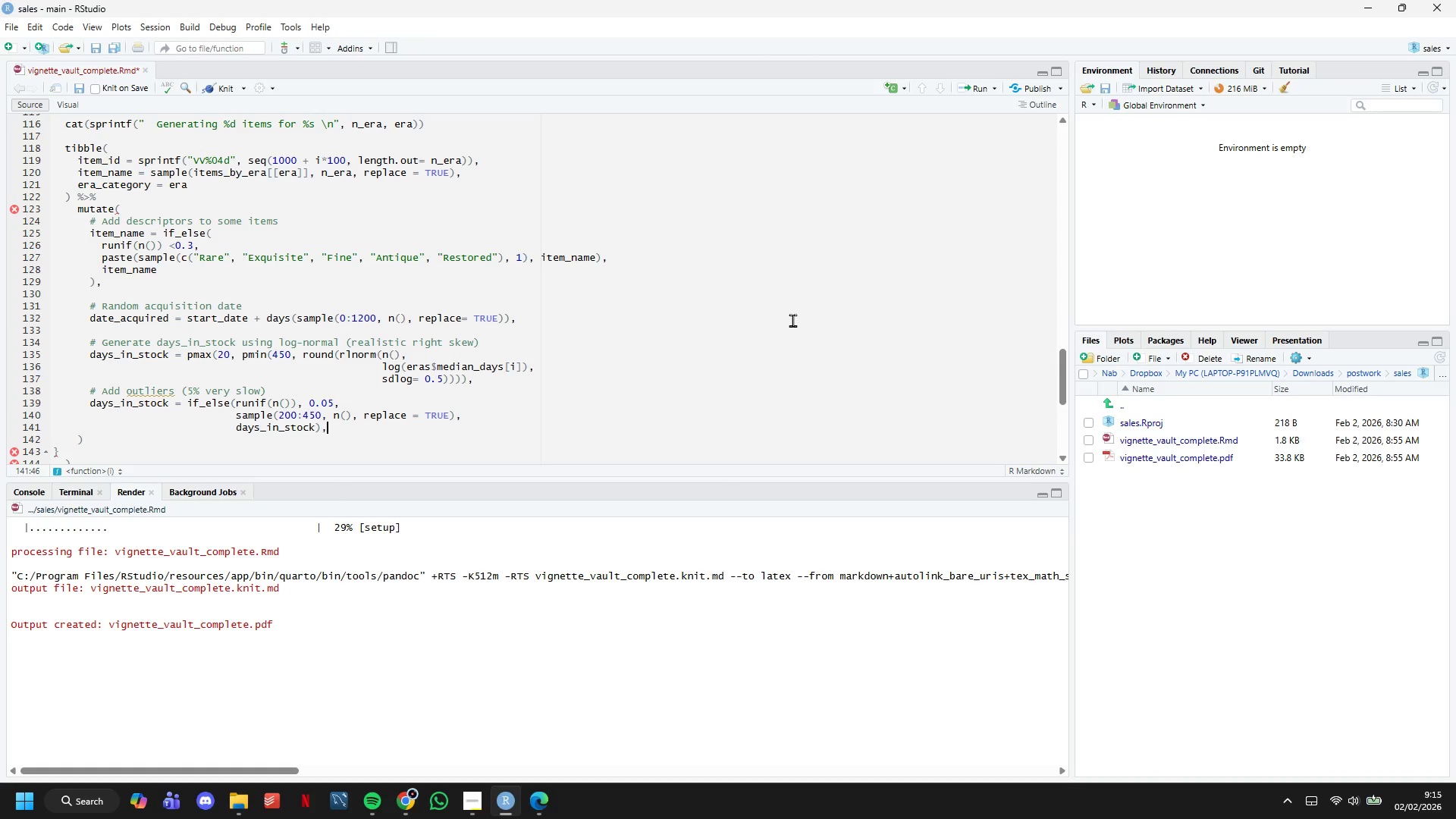 
scroll: coordinate [787, 279], scroll_direction: down, amount: 3.0
 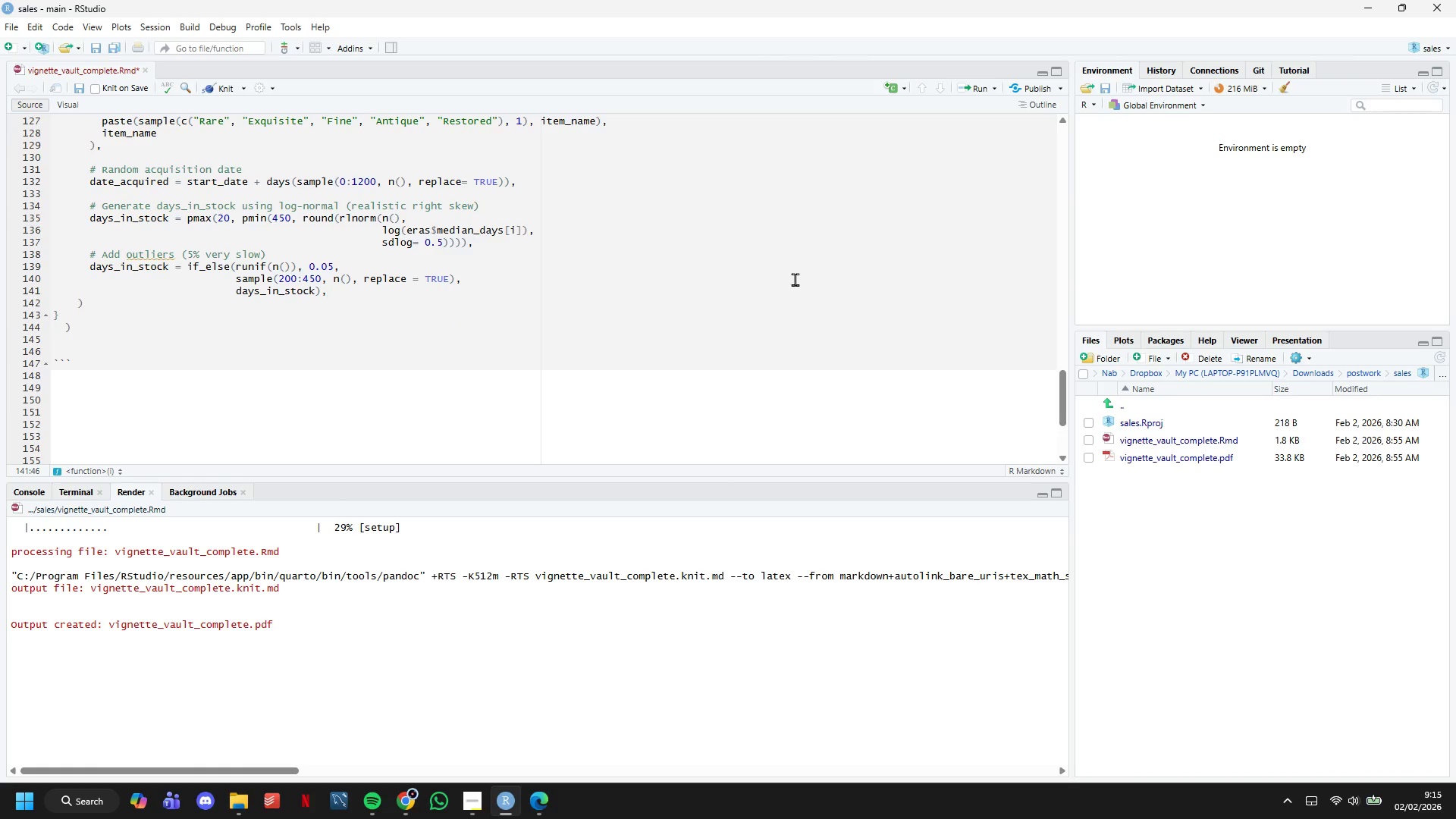 
key(Enter)
 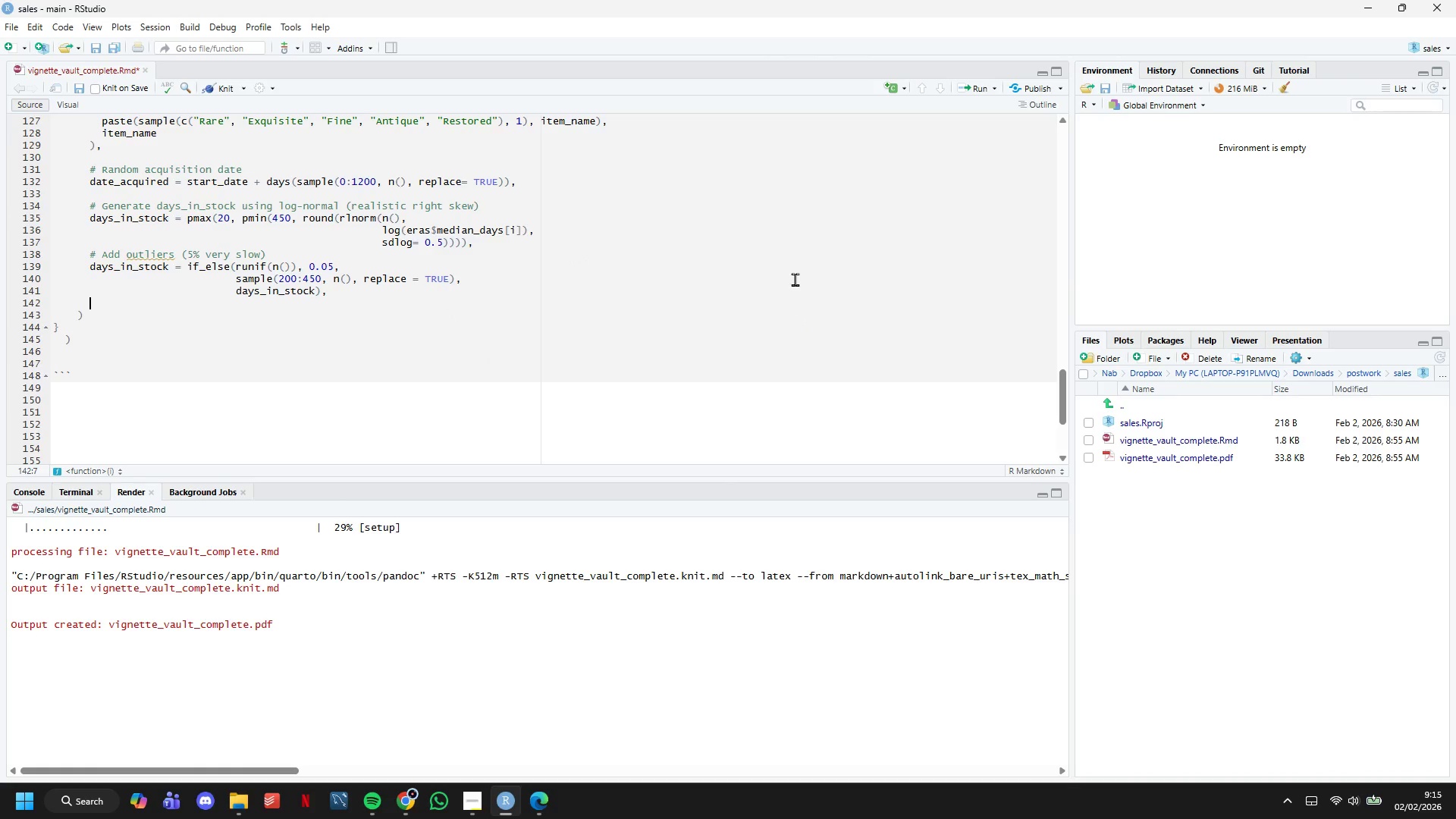 
key(Enter)
 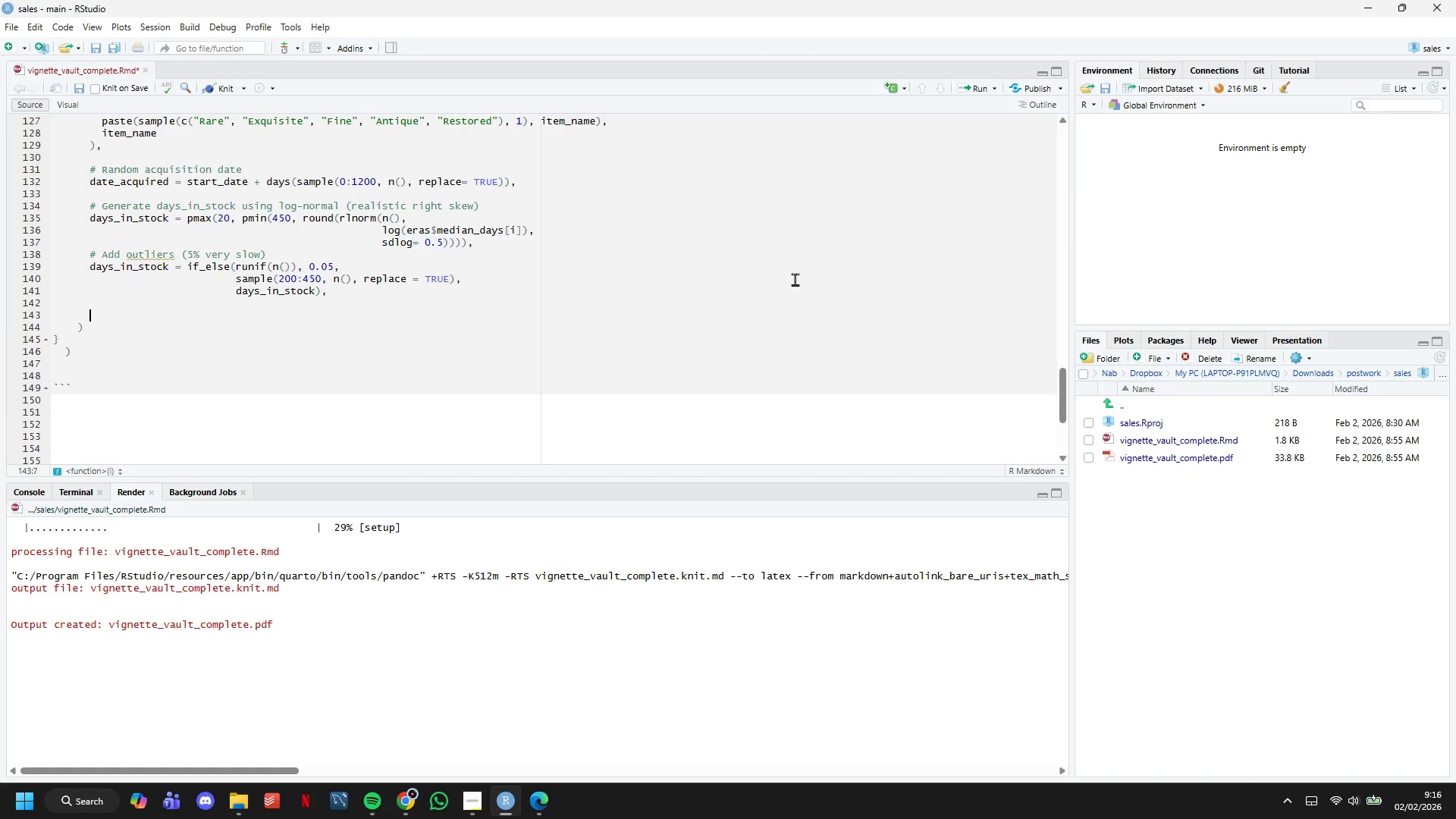 
wait(37.61)
 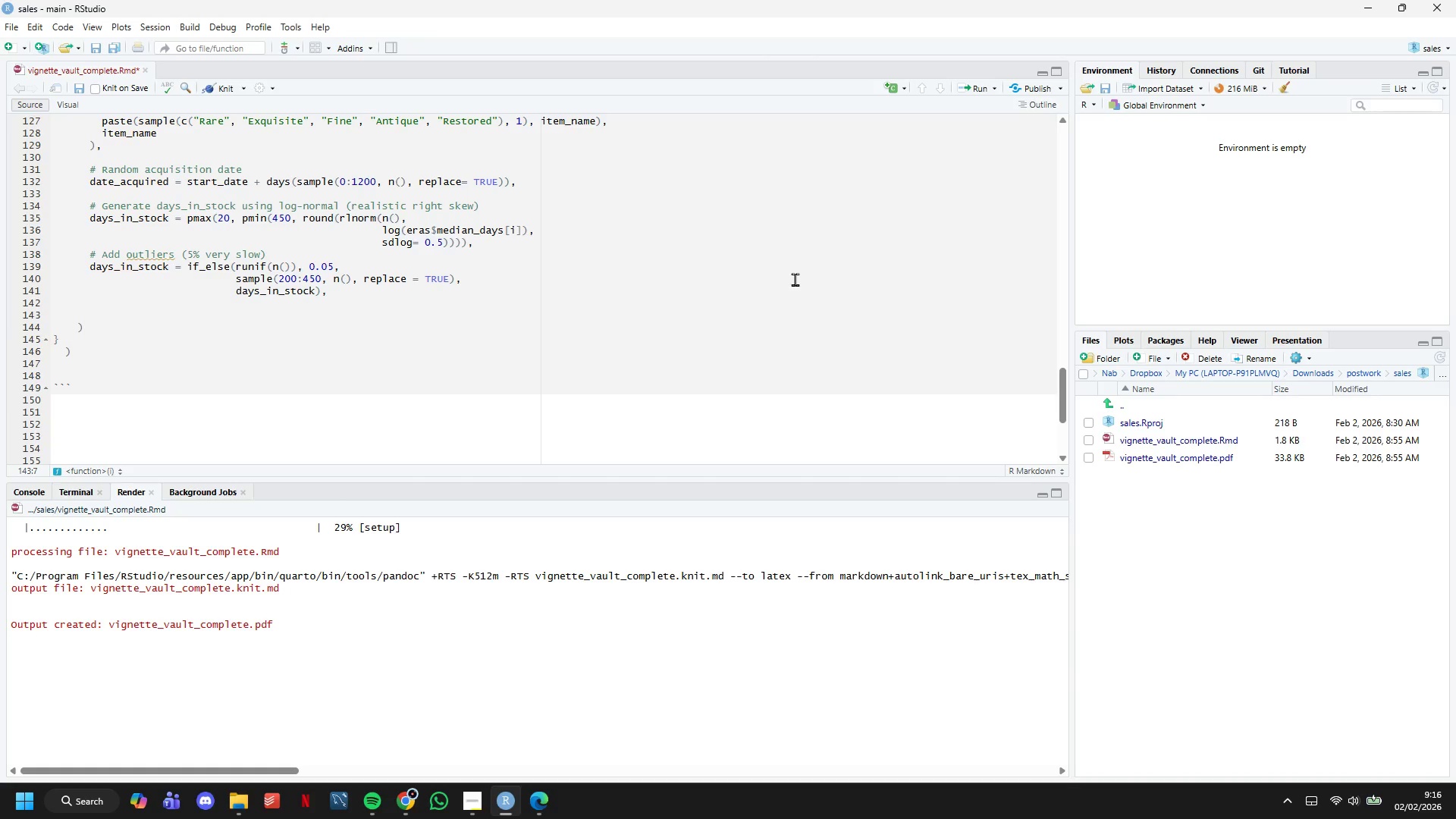 
type(# Add )
key(Backspace)
key(Backspace)
key(Backspace)
key(Backspace)
type(Calculate )
 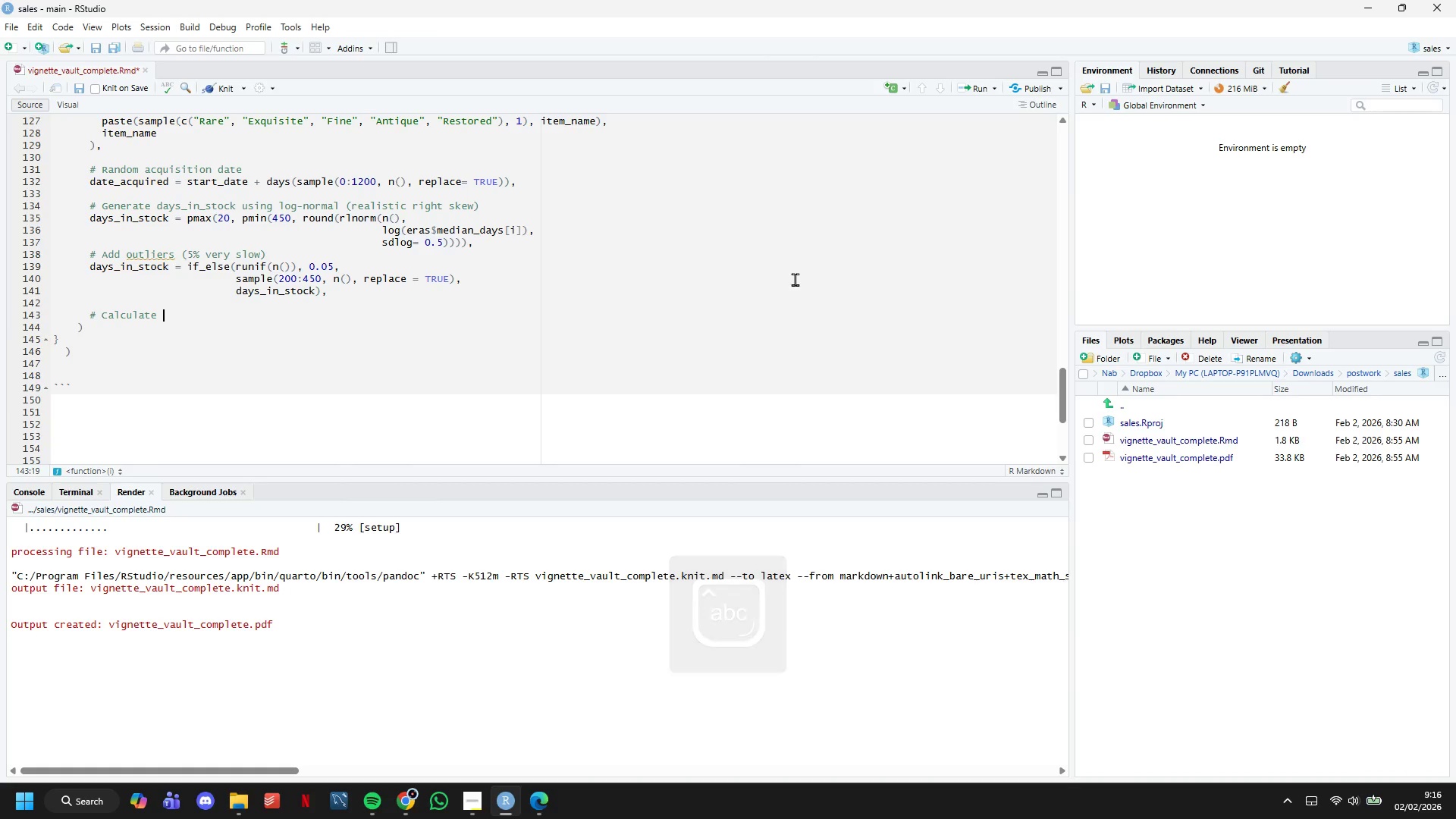 
type(sale date)
 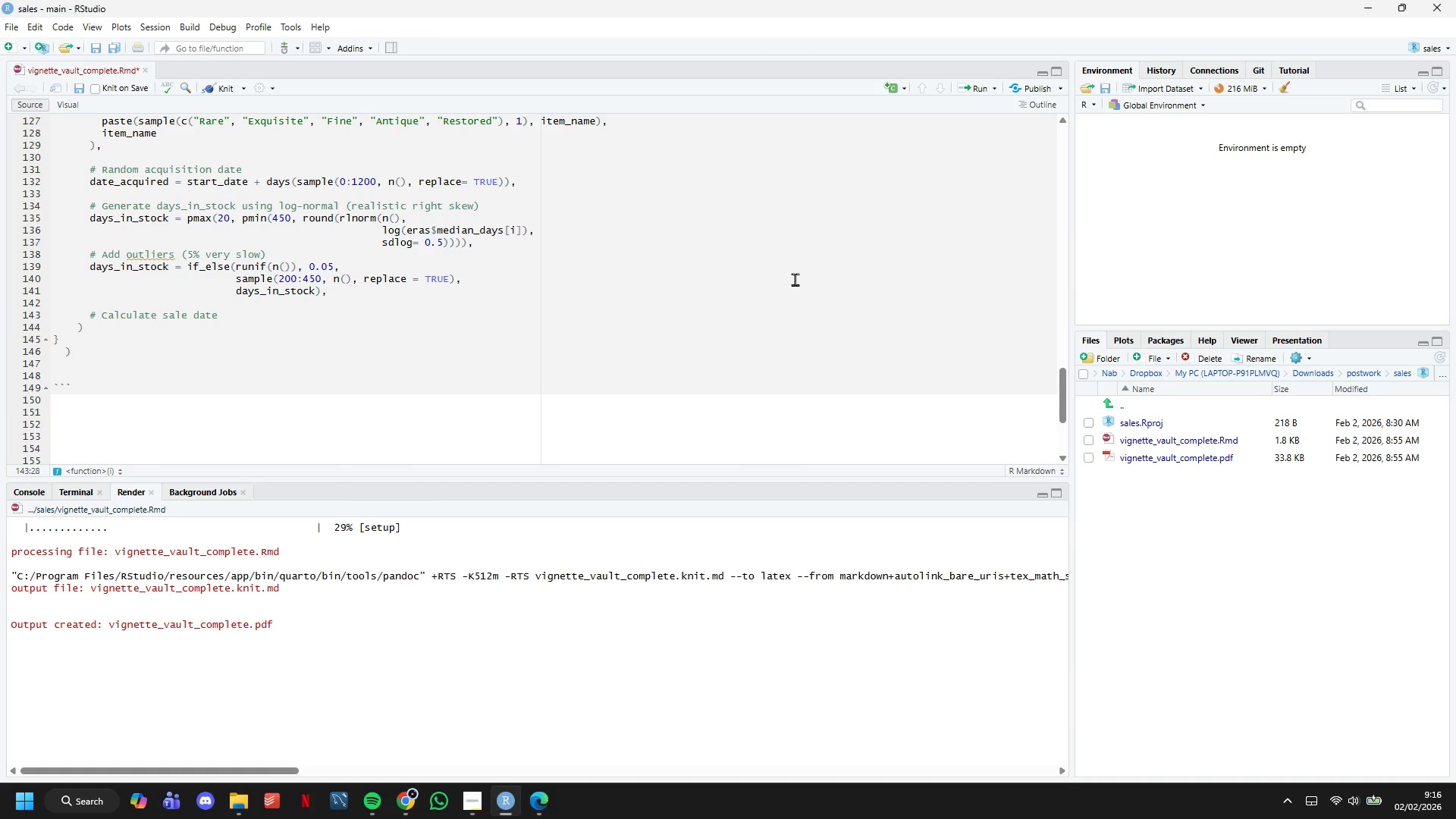 
key(Enter)
 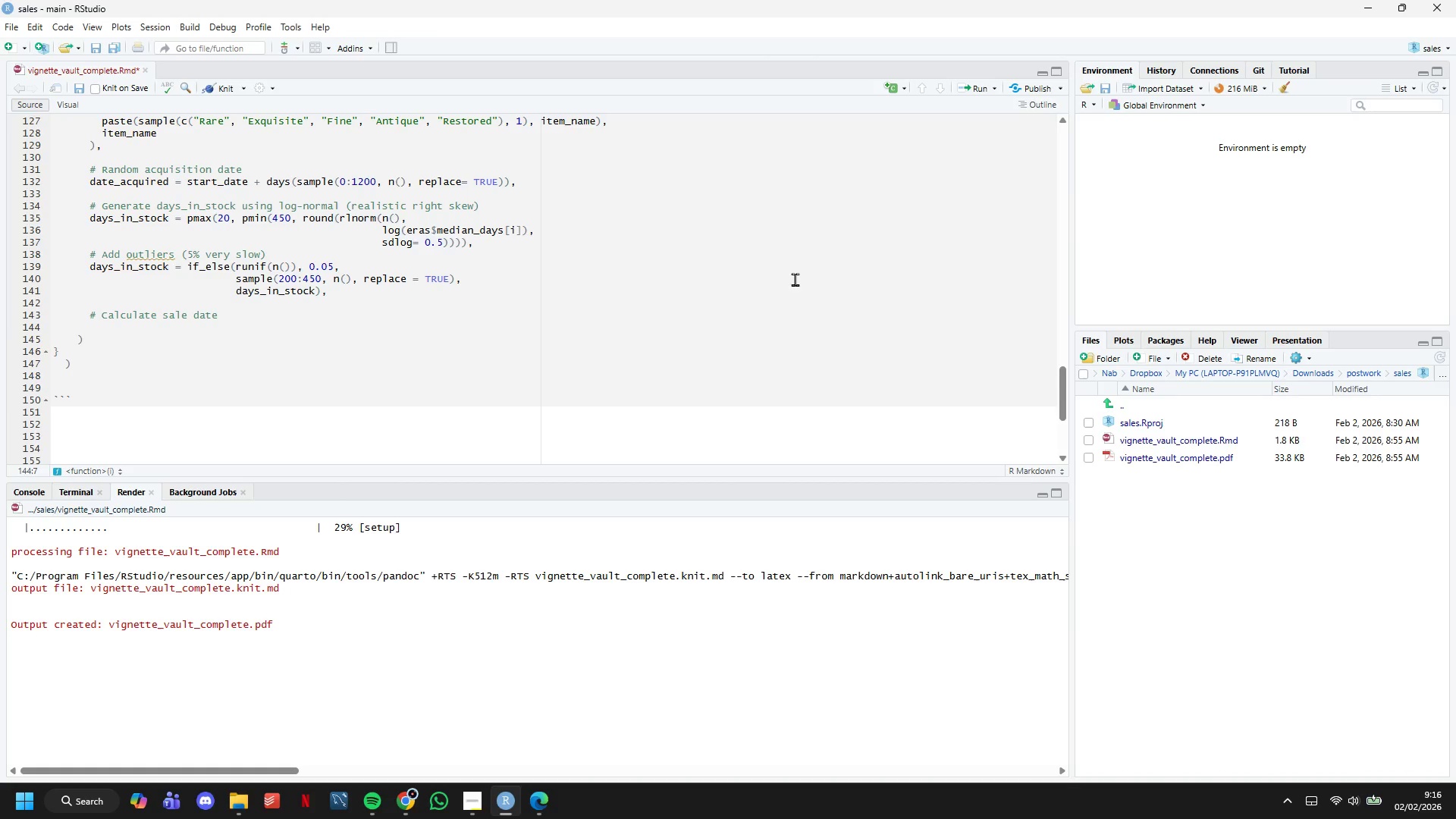 
type(date_sold = date_acquired + days(daya)
key(Backspace)
type(s_in_stock)
 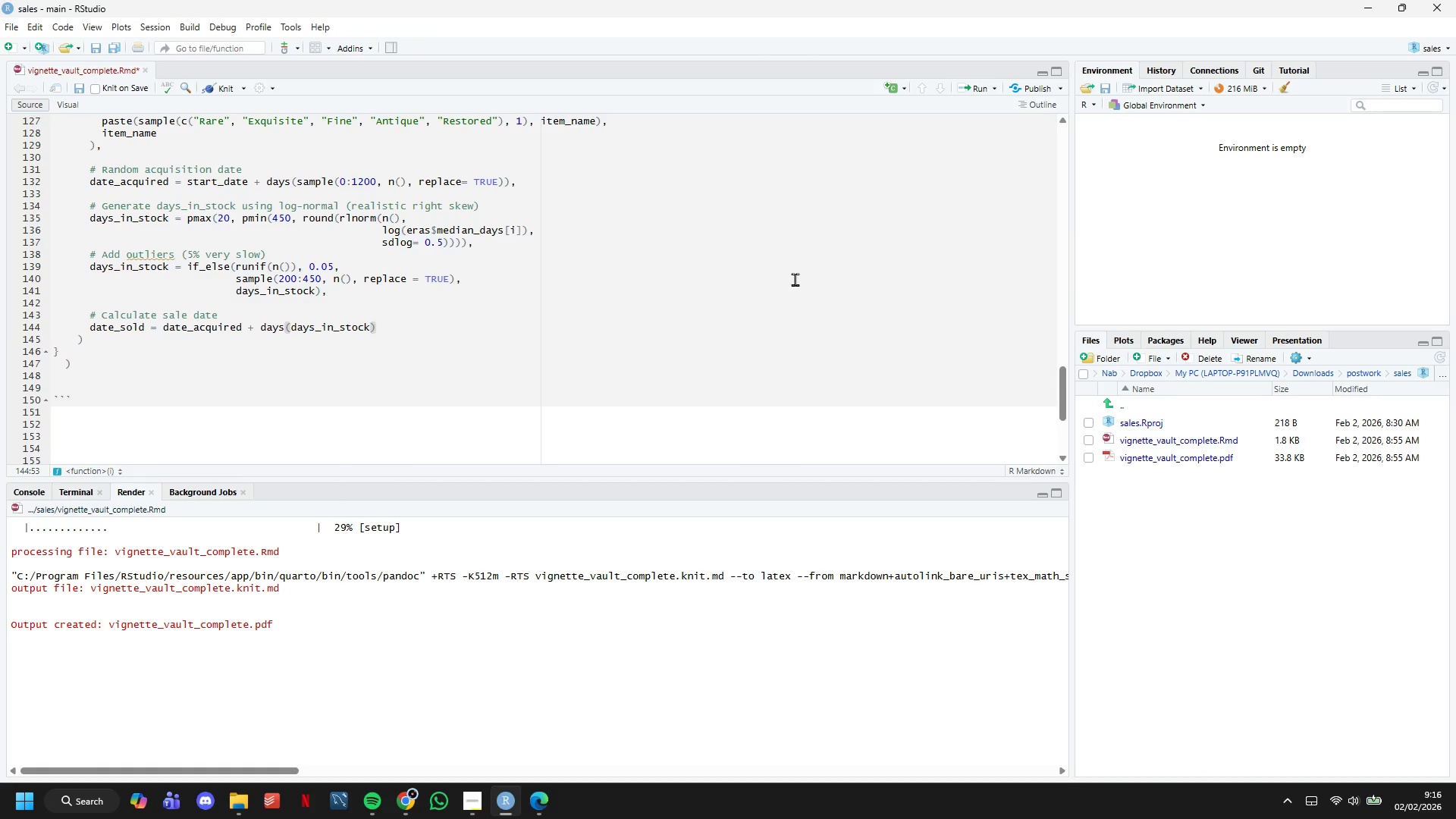 
key(ArrowRight)
 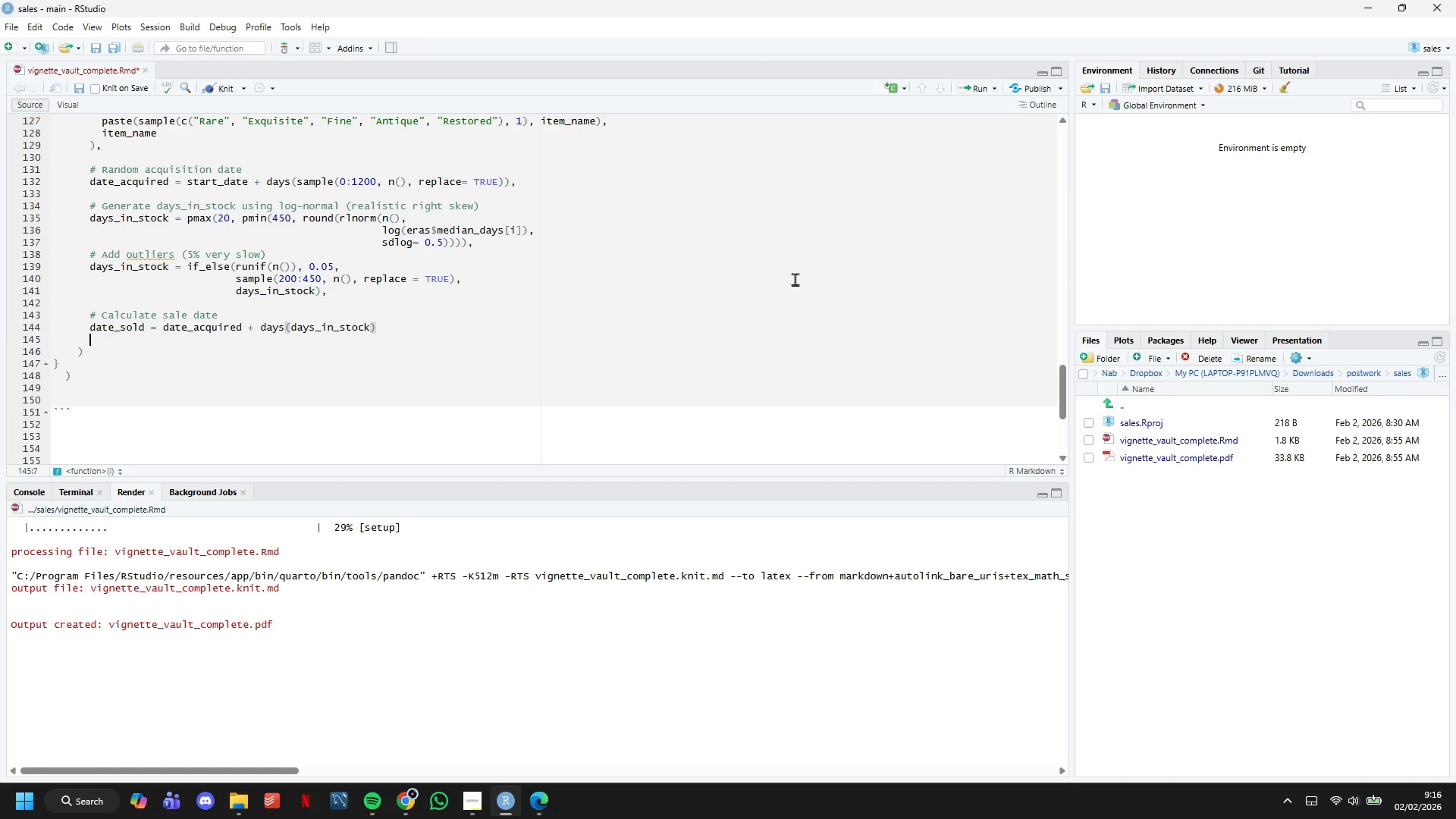 
key(Enter)
 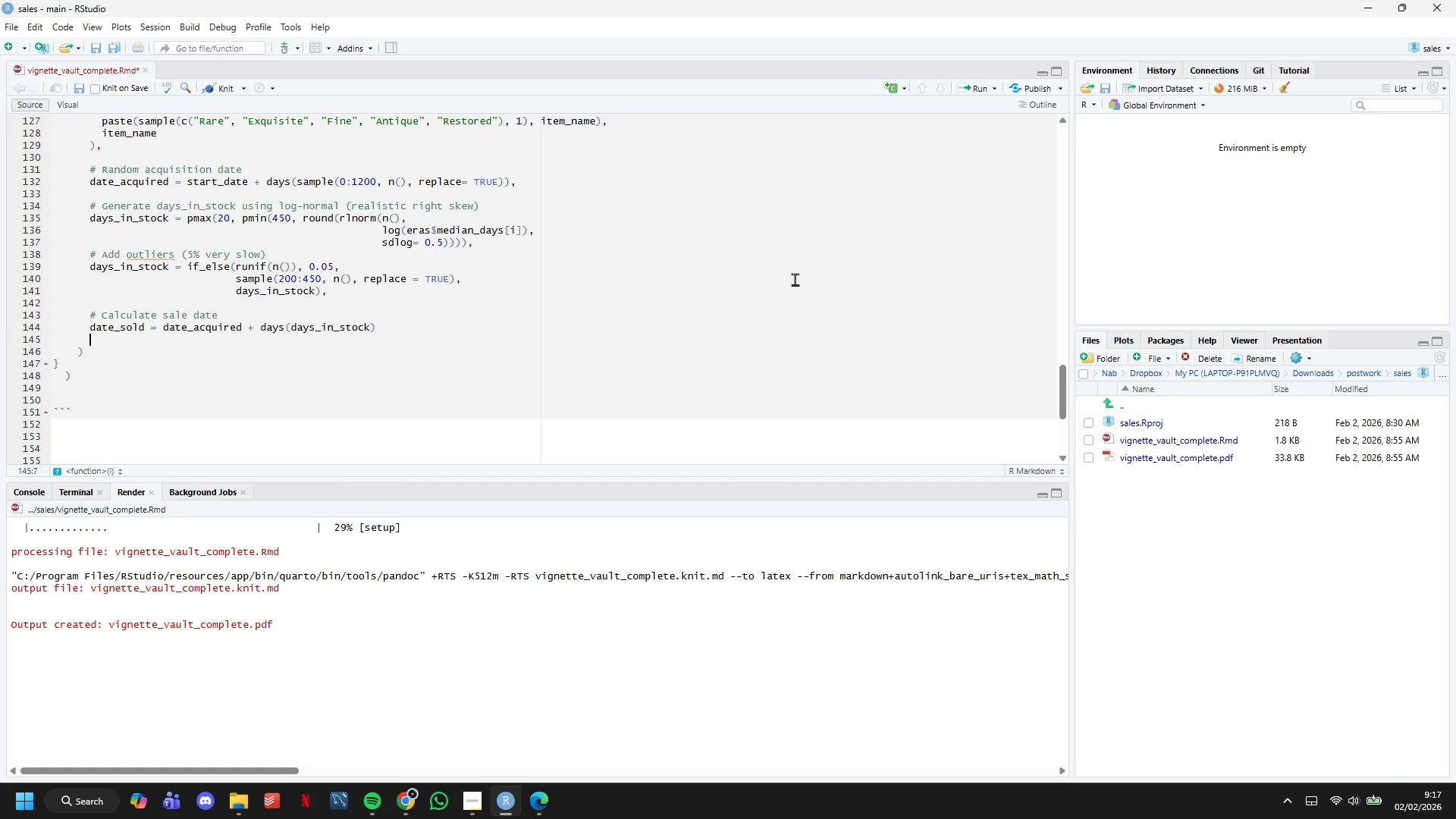 
key(Backspace)
 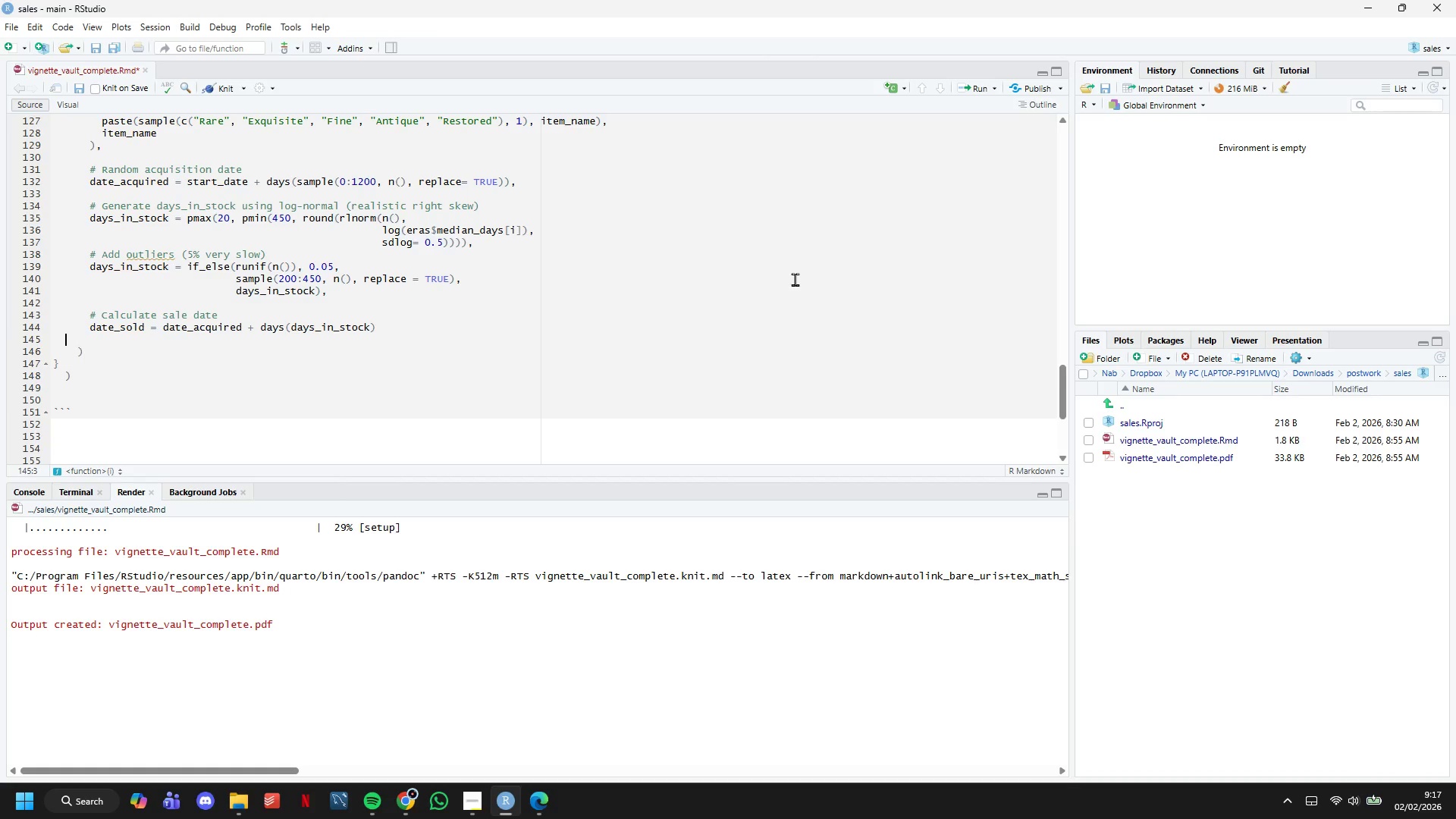 
key(Backspace)
 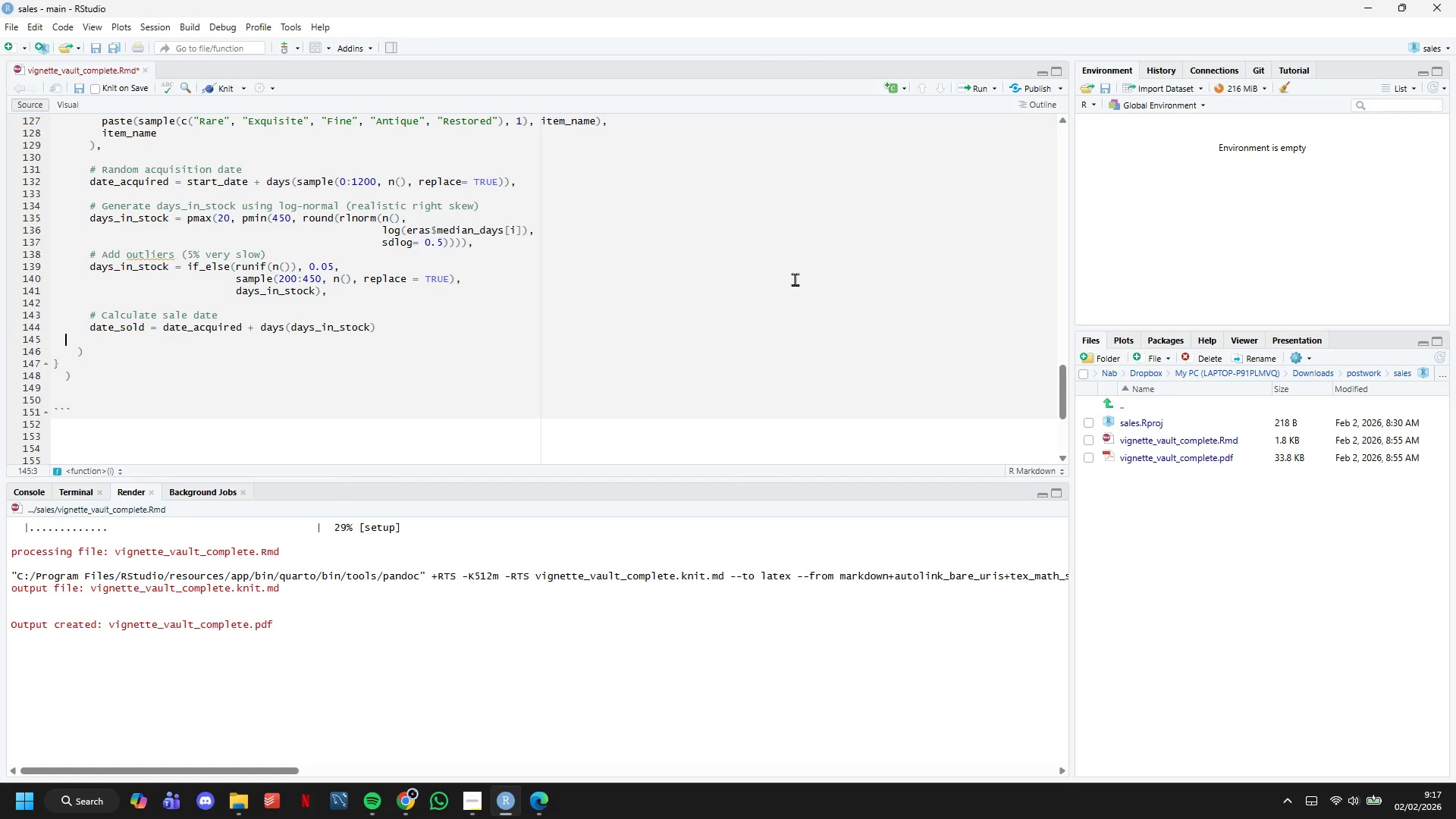 
key(Backspace)
 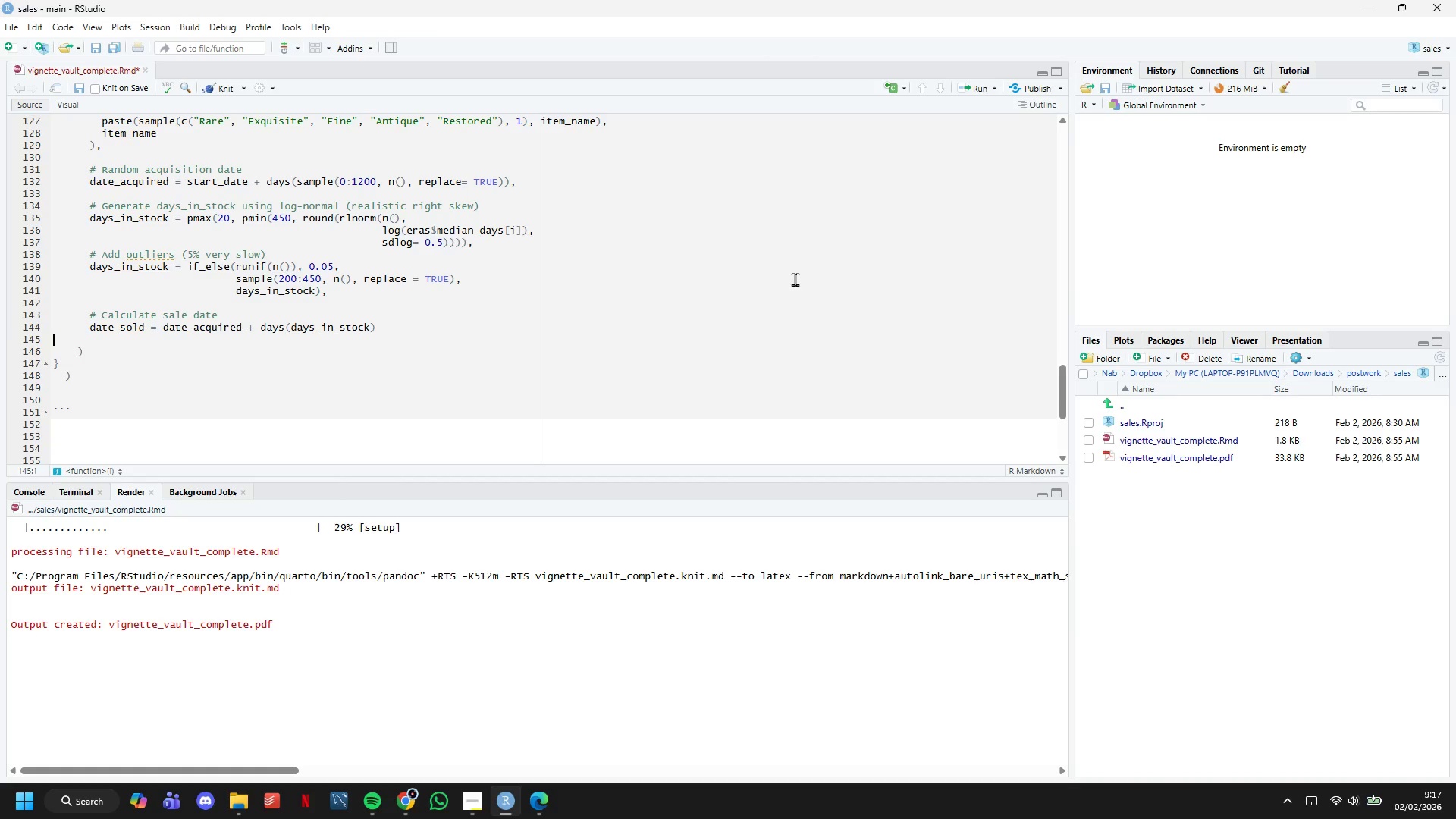 
key(Backspace)
 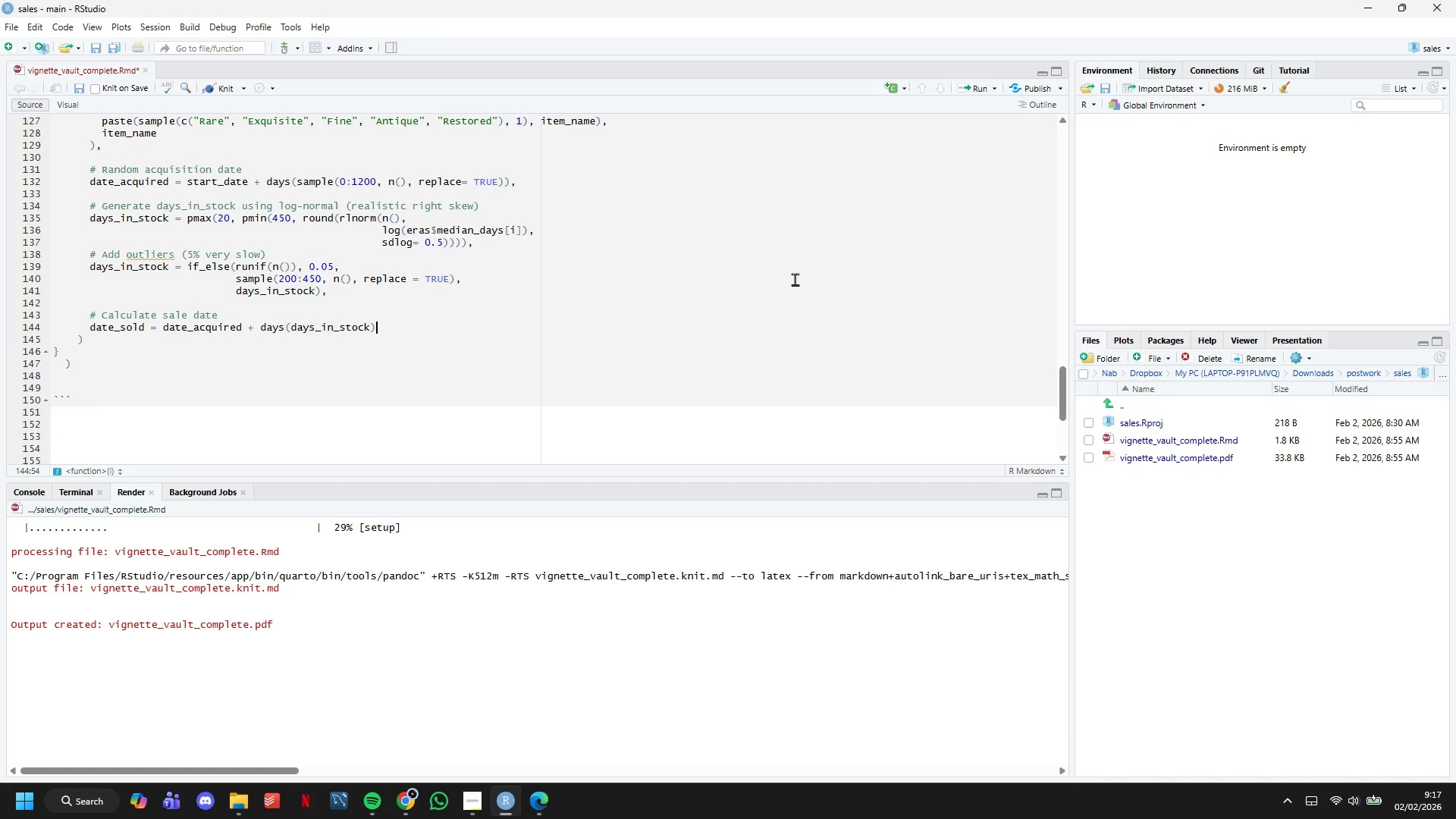 
key(ArrowDown)
 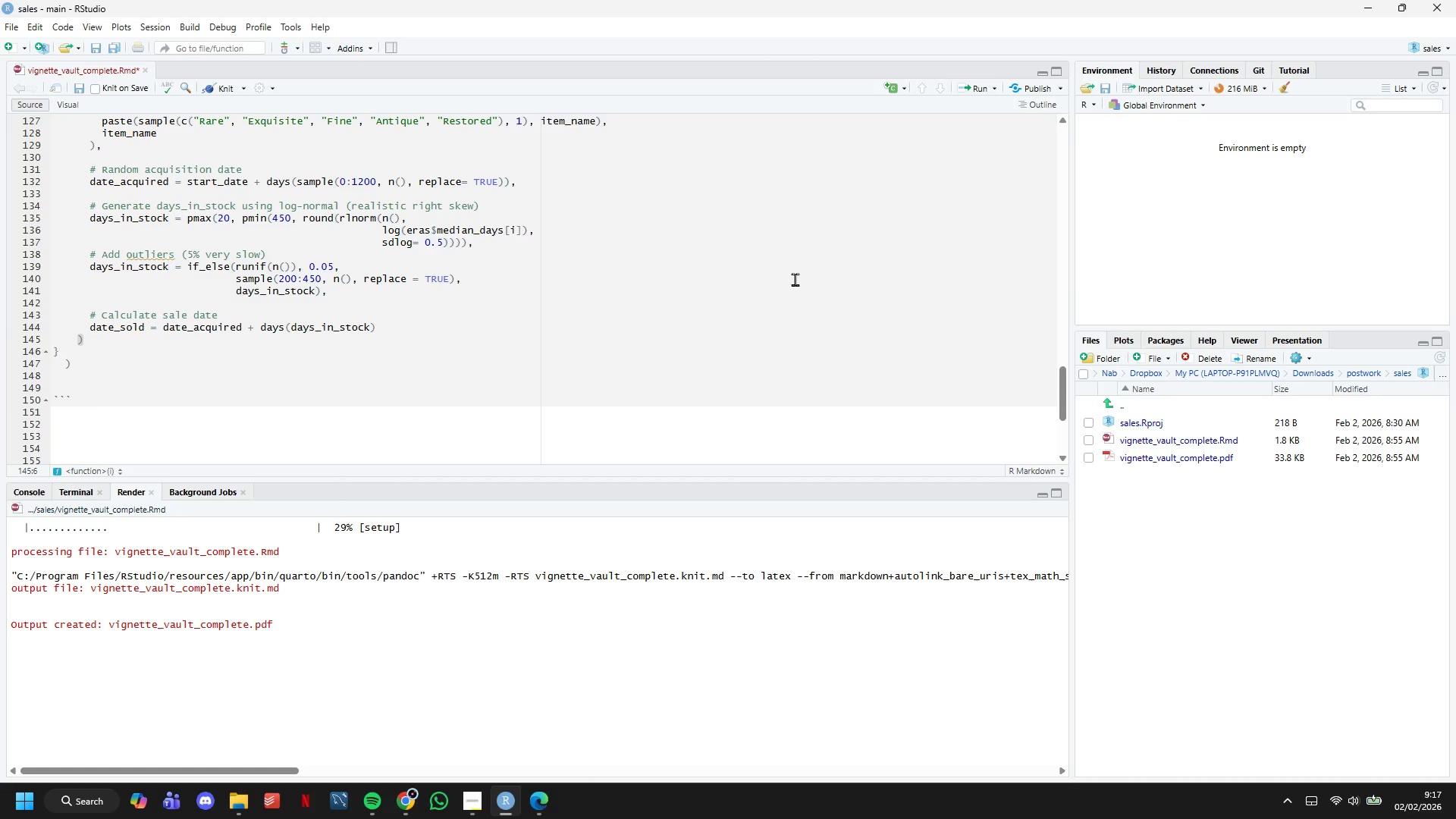 
key(Space)
 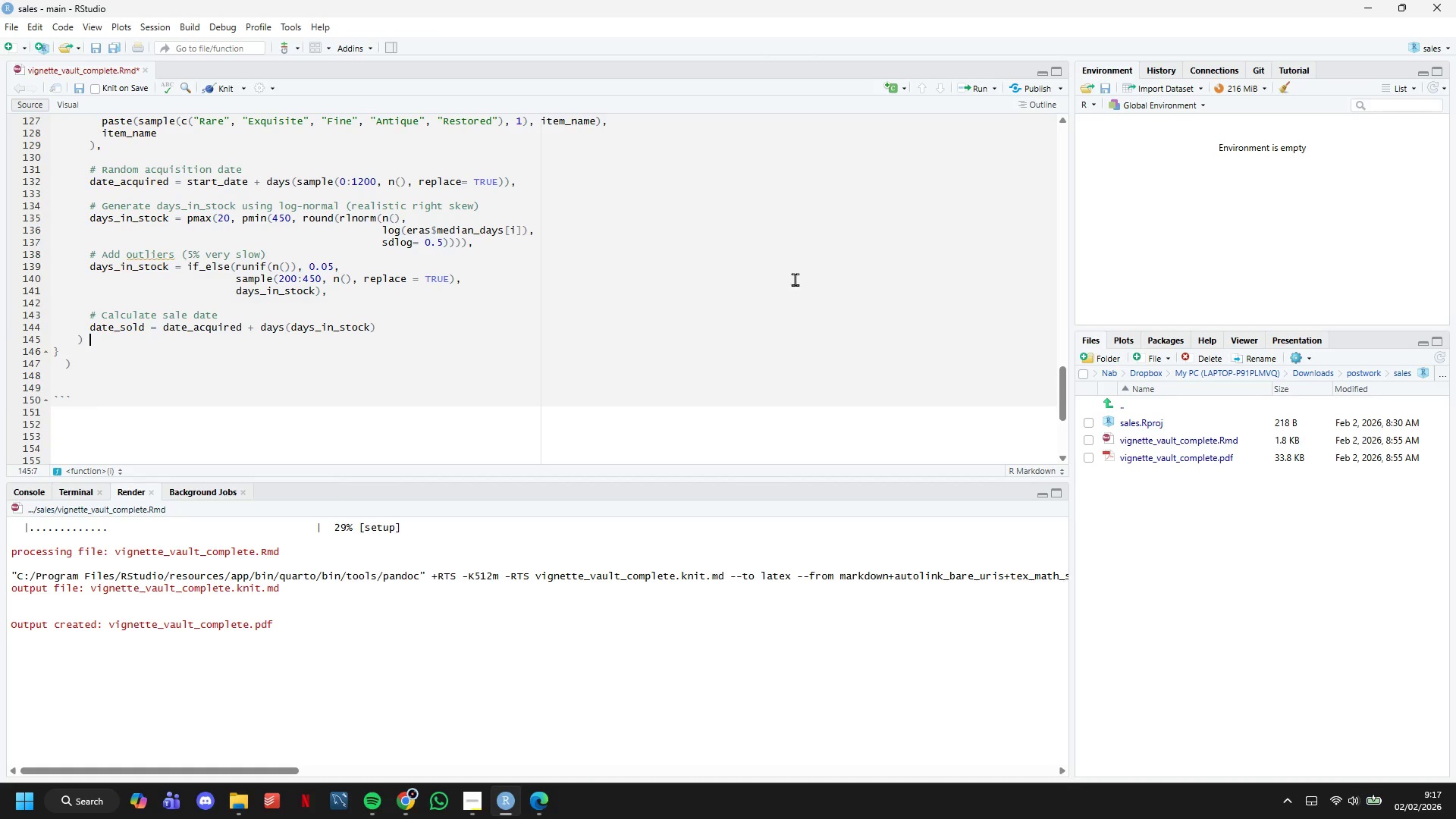 
key(Shift+5)
 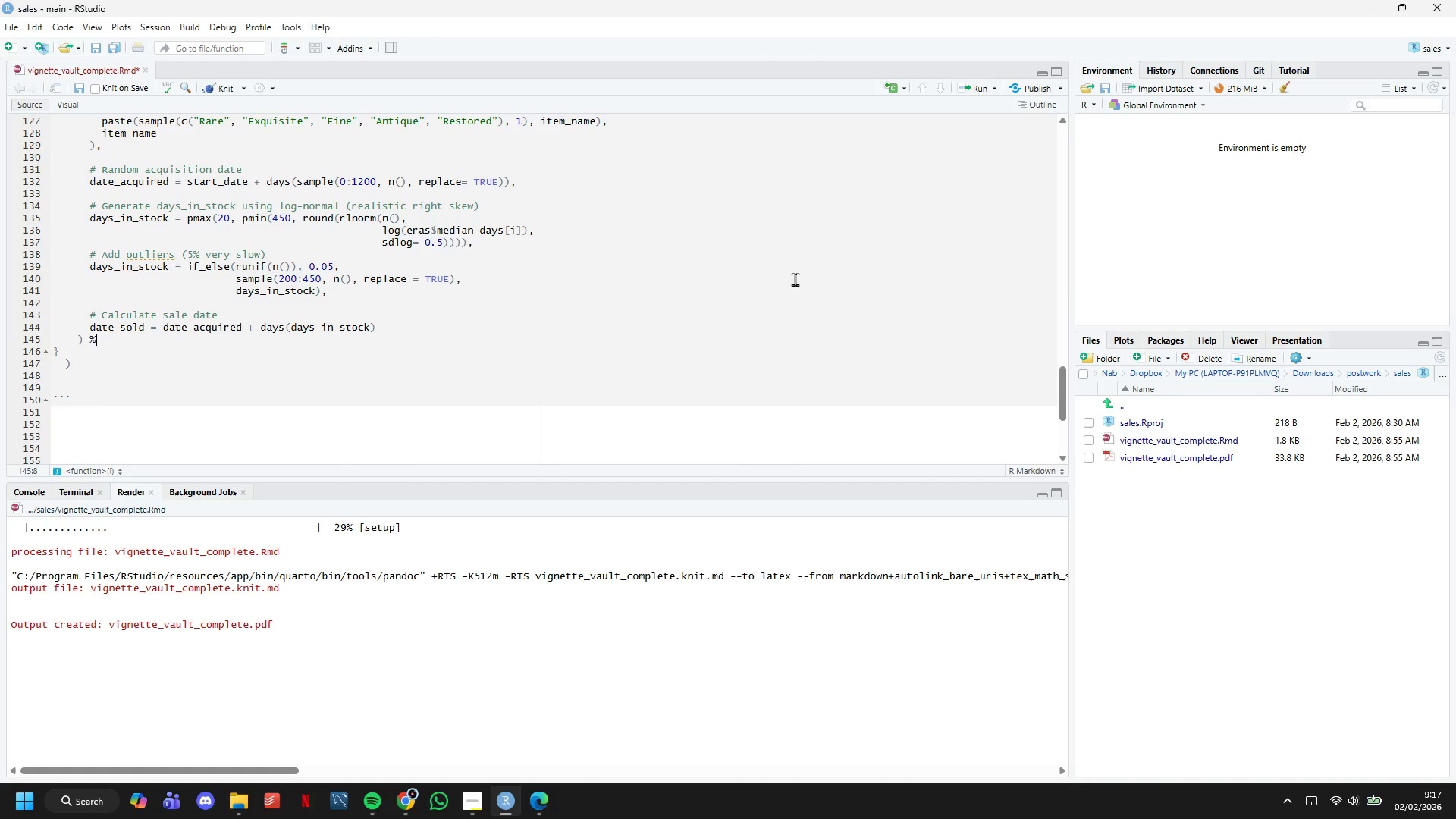 
key(Shift+Slash)
 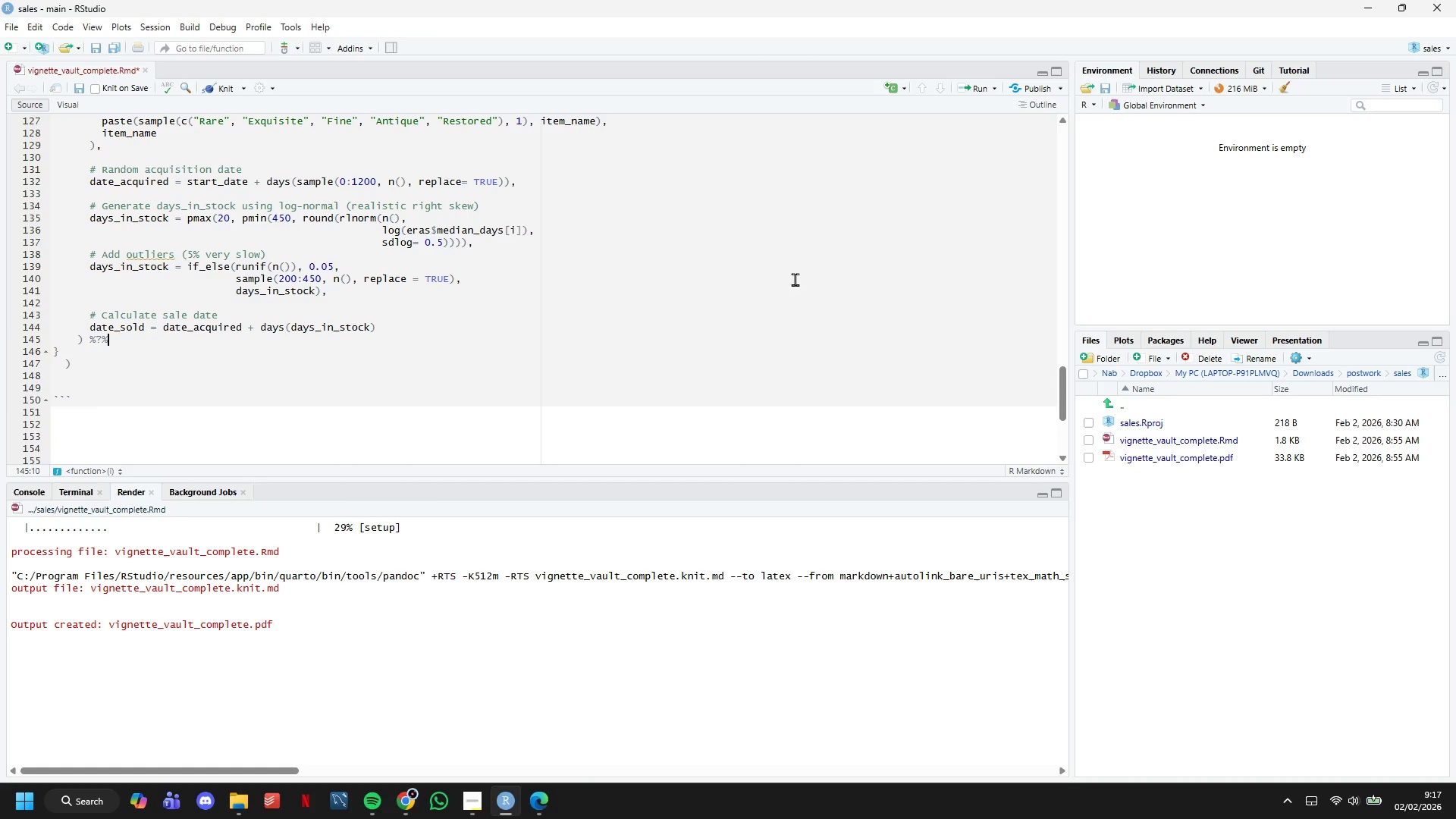 
key(Shift+5)
 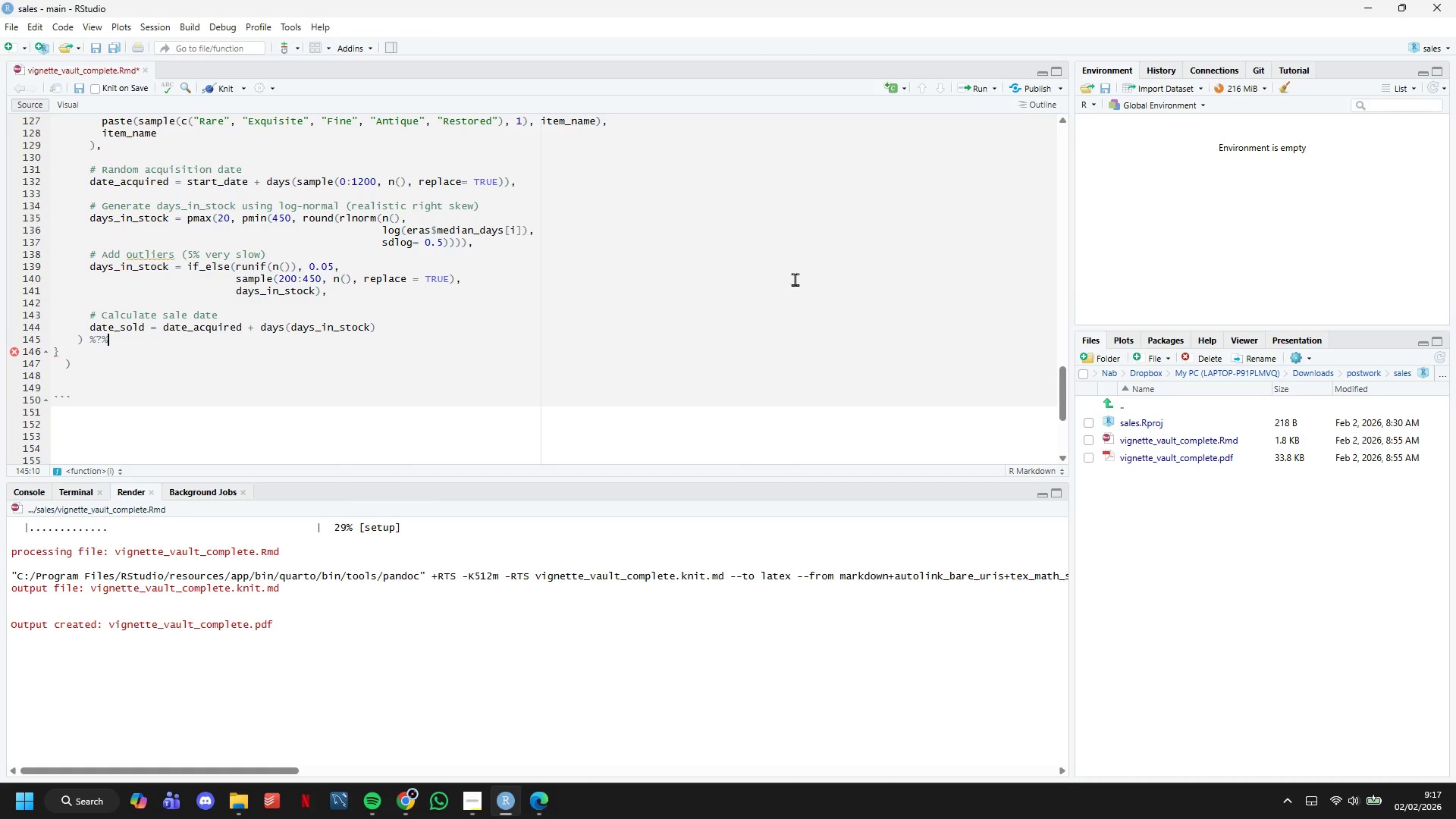 
wait(16.08)
 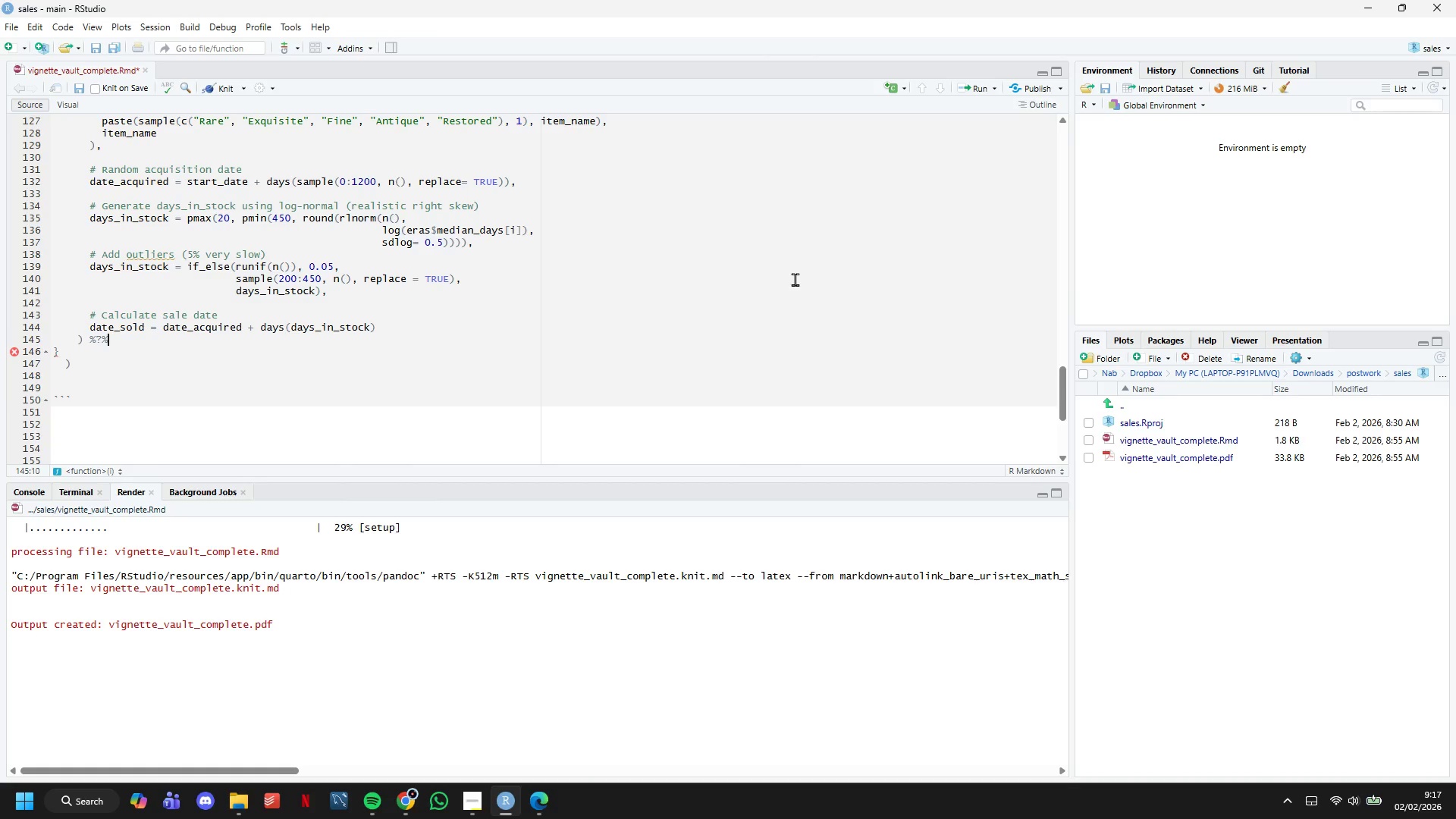 
key(ArrowLeft)
 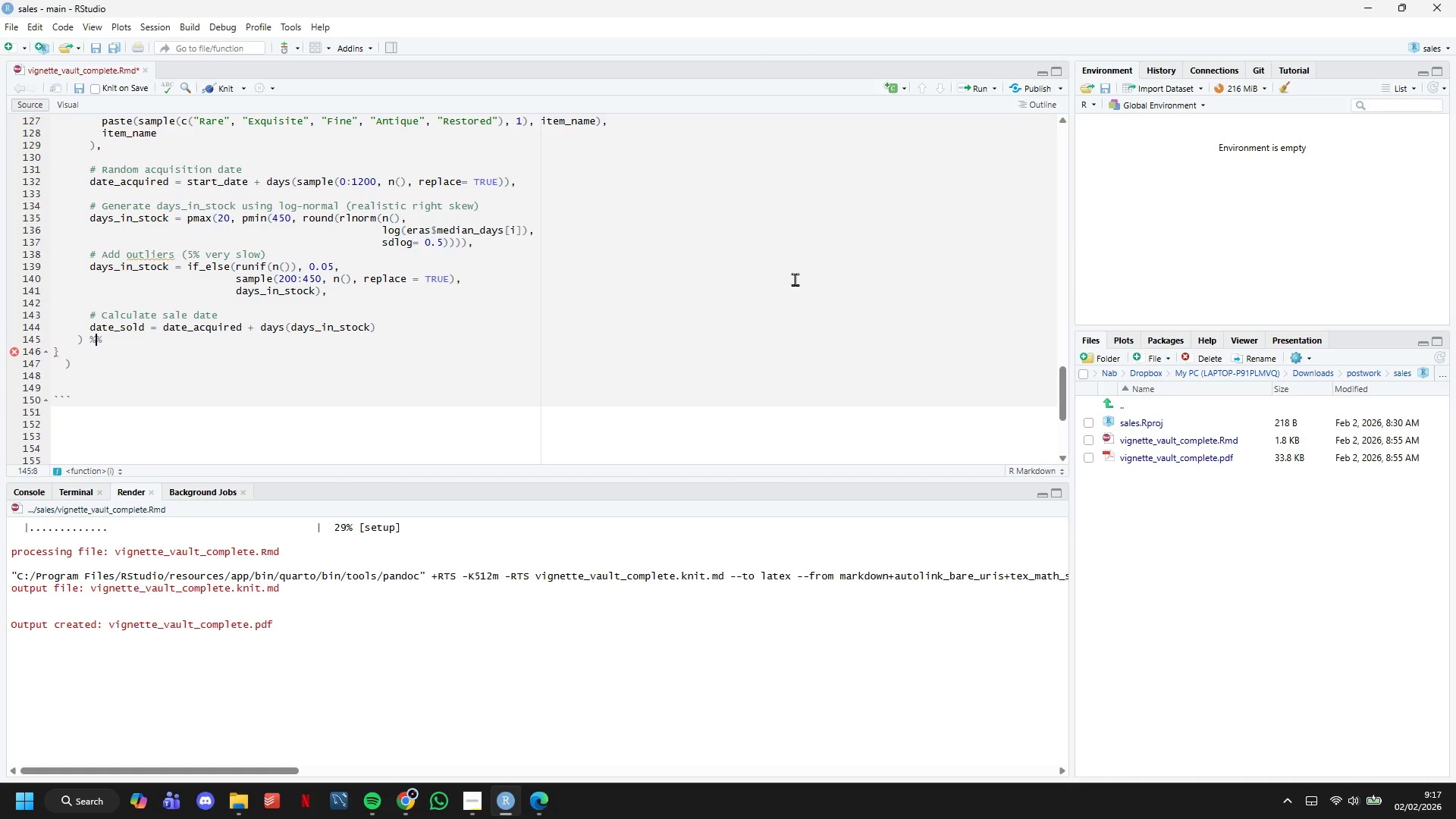 
key(Backspace)
 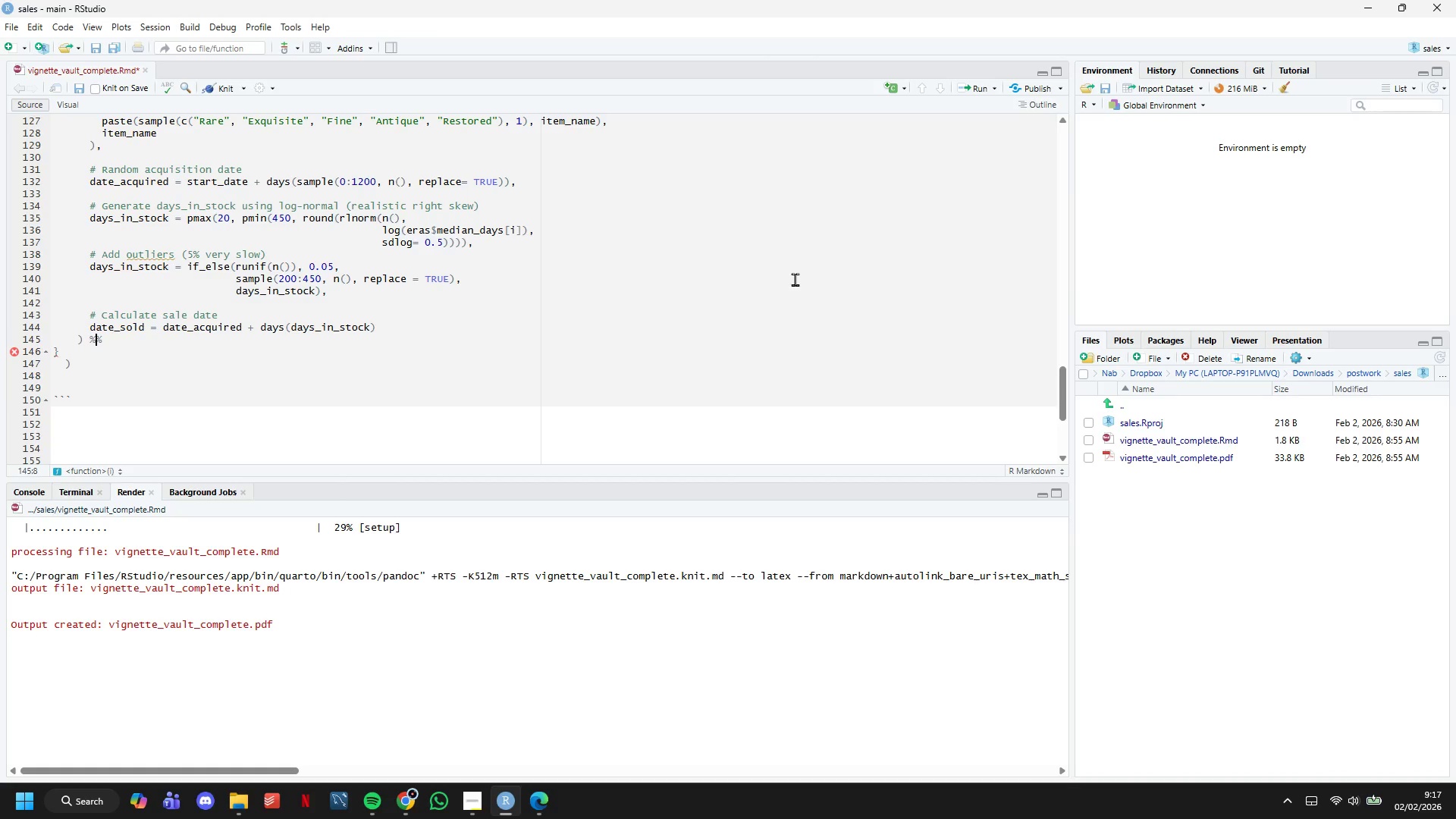 
key(Shift+ShiftLeft)
 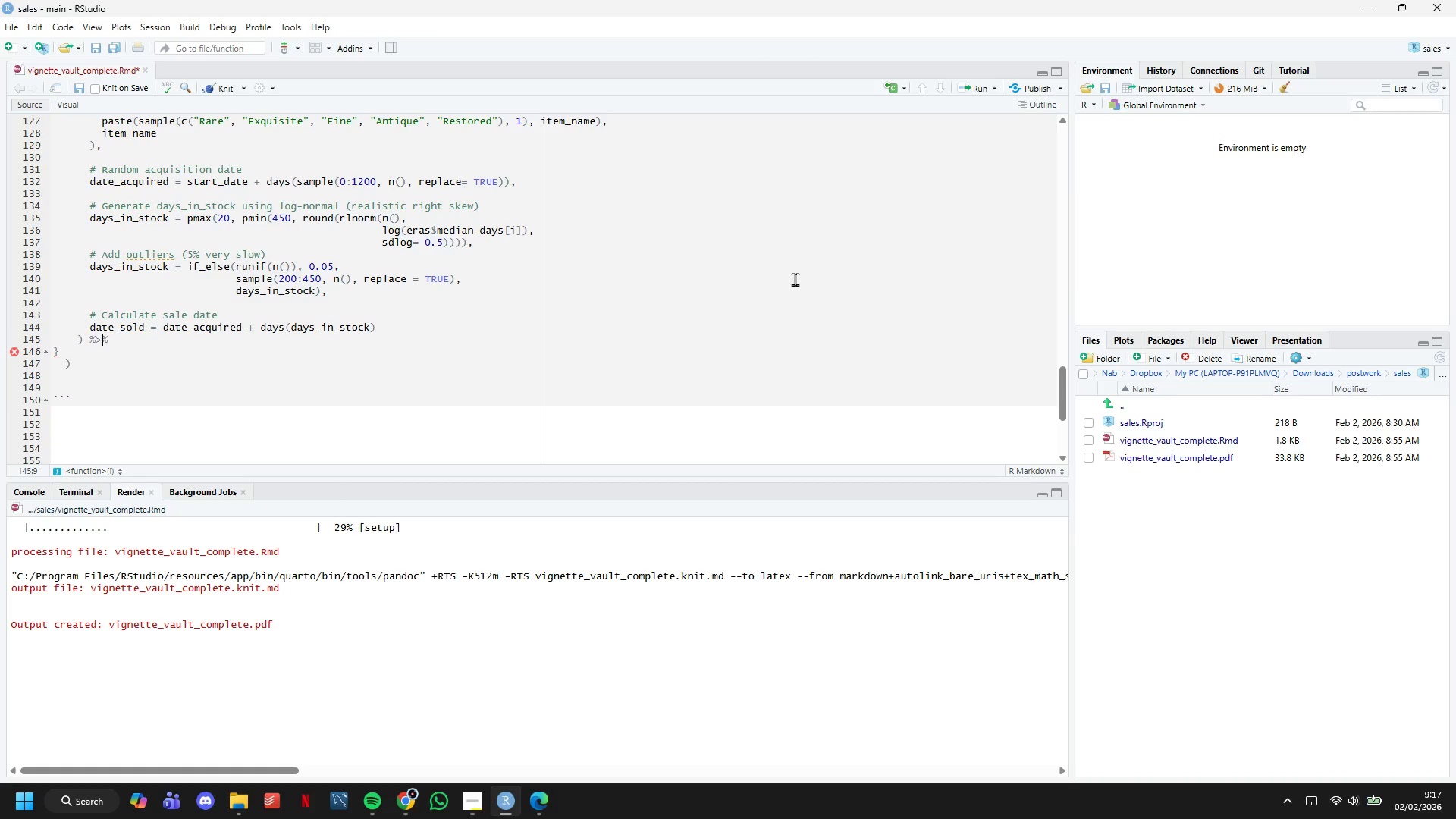 
key(Shift+Period)
 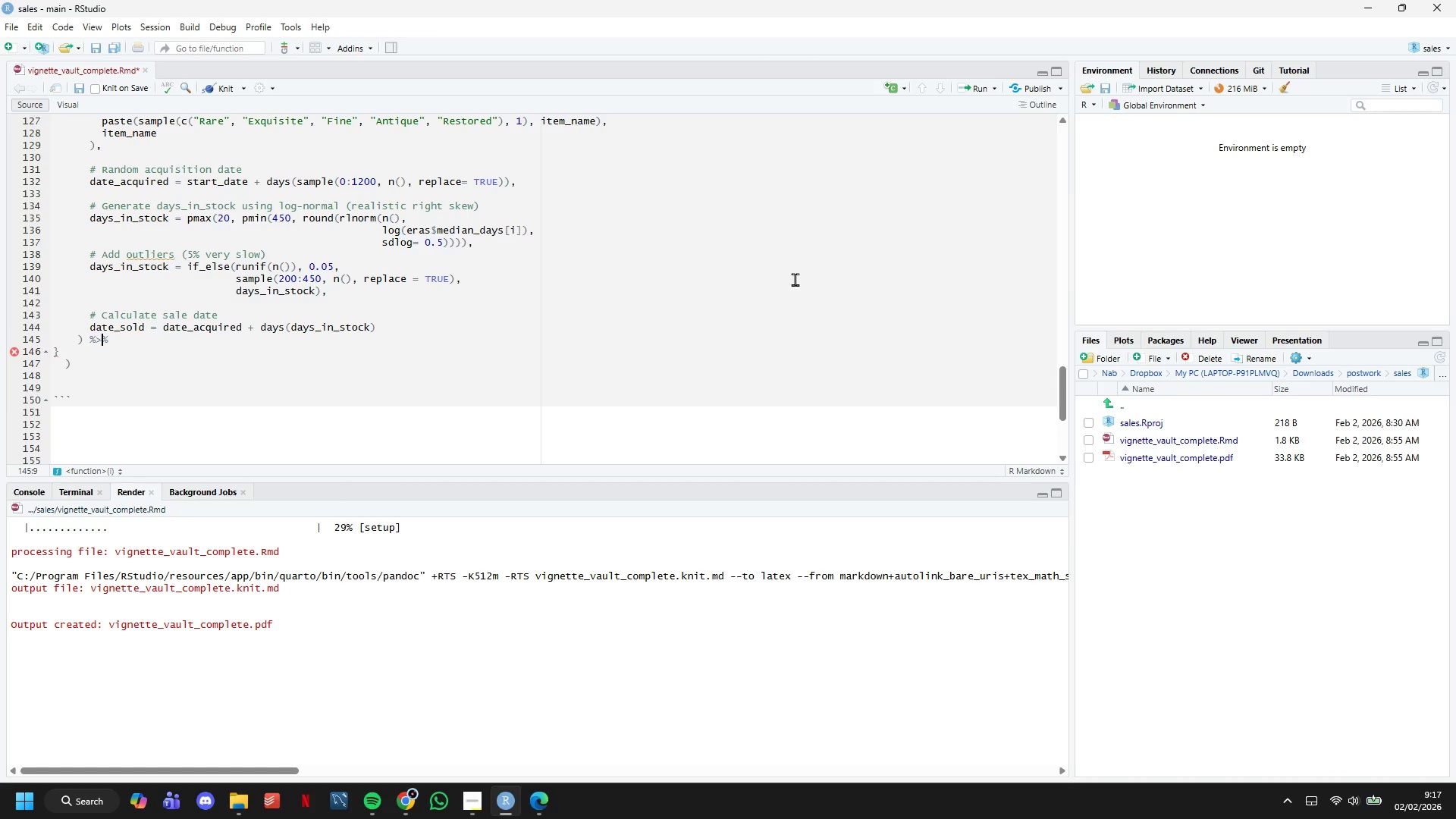 
key(ArrowRight)
 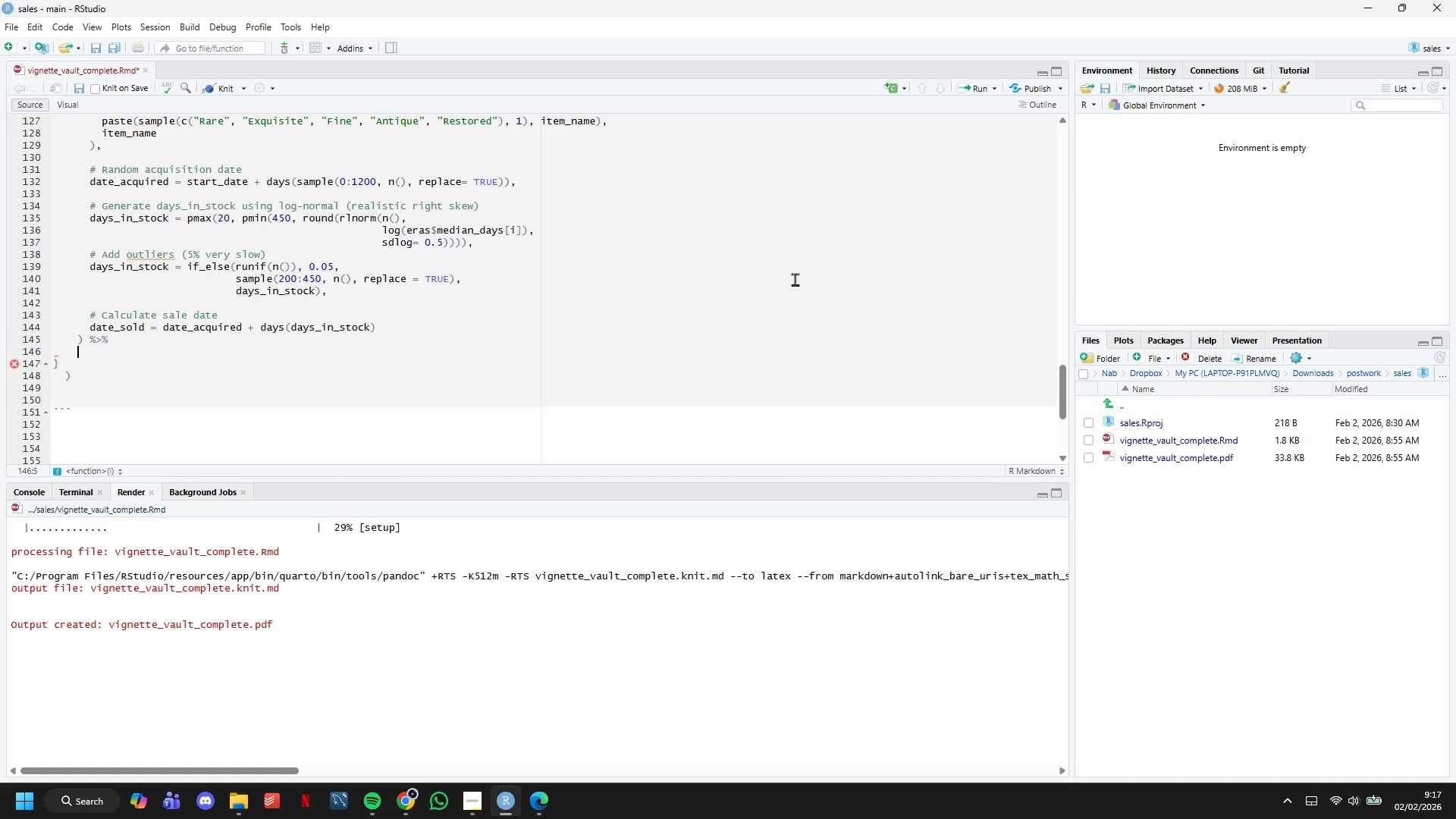 
key(Enter)
 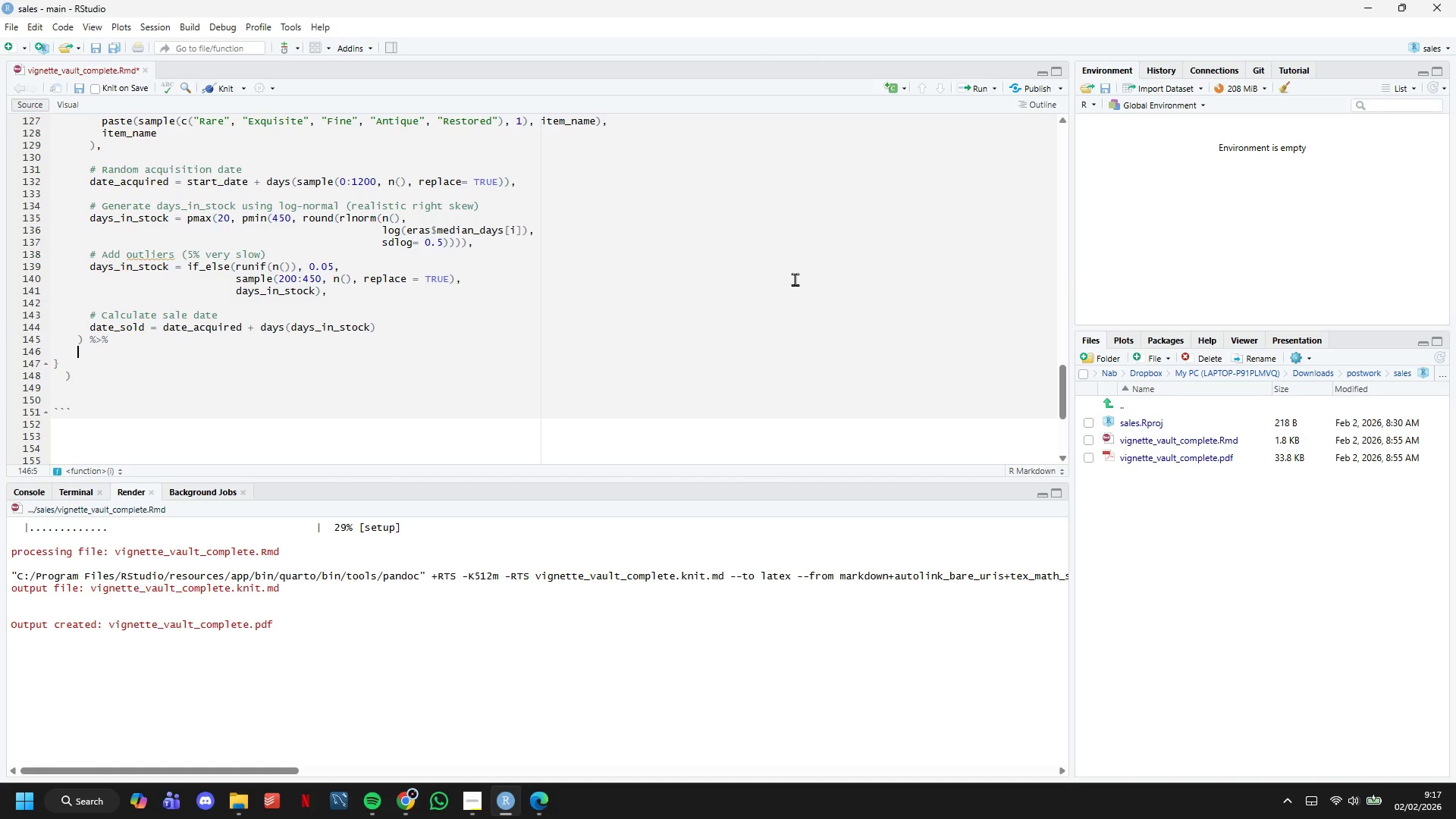 
type(# Only keep items sold within tracking period)
 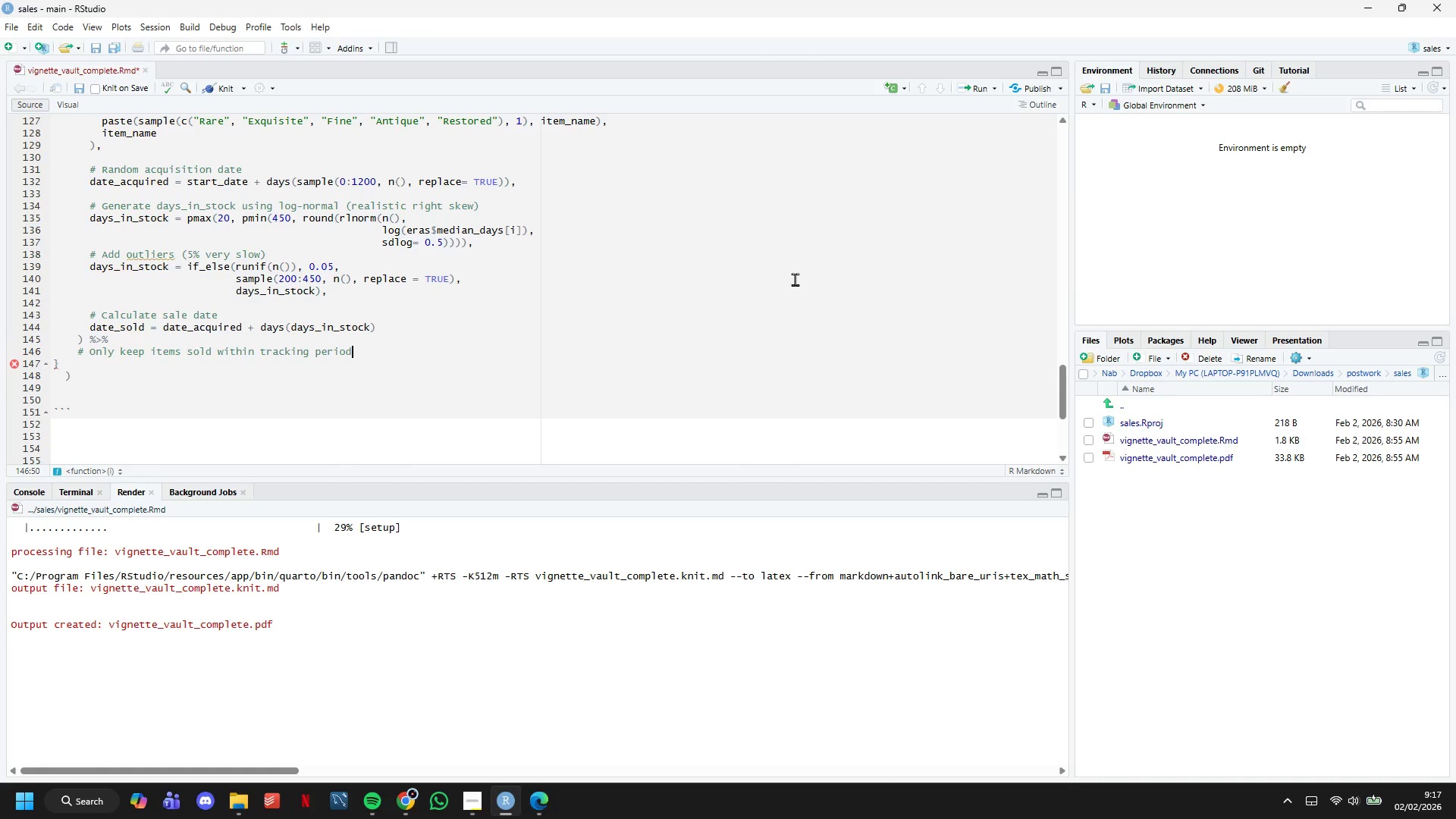 
key(Enter)
 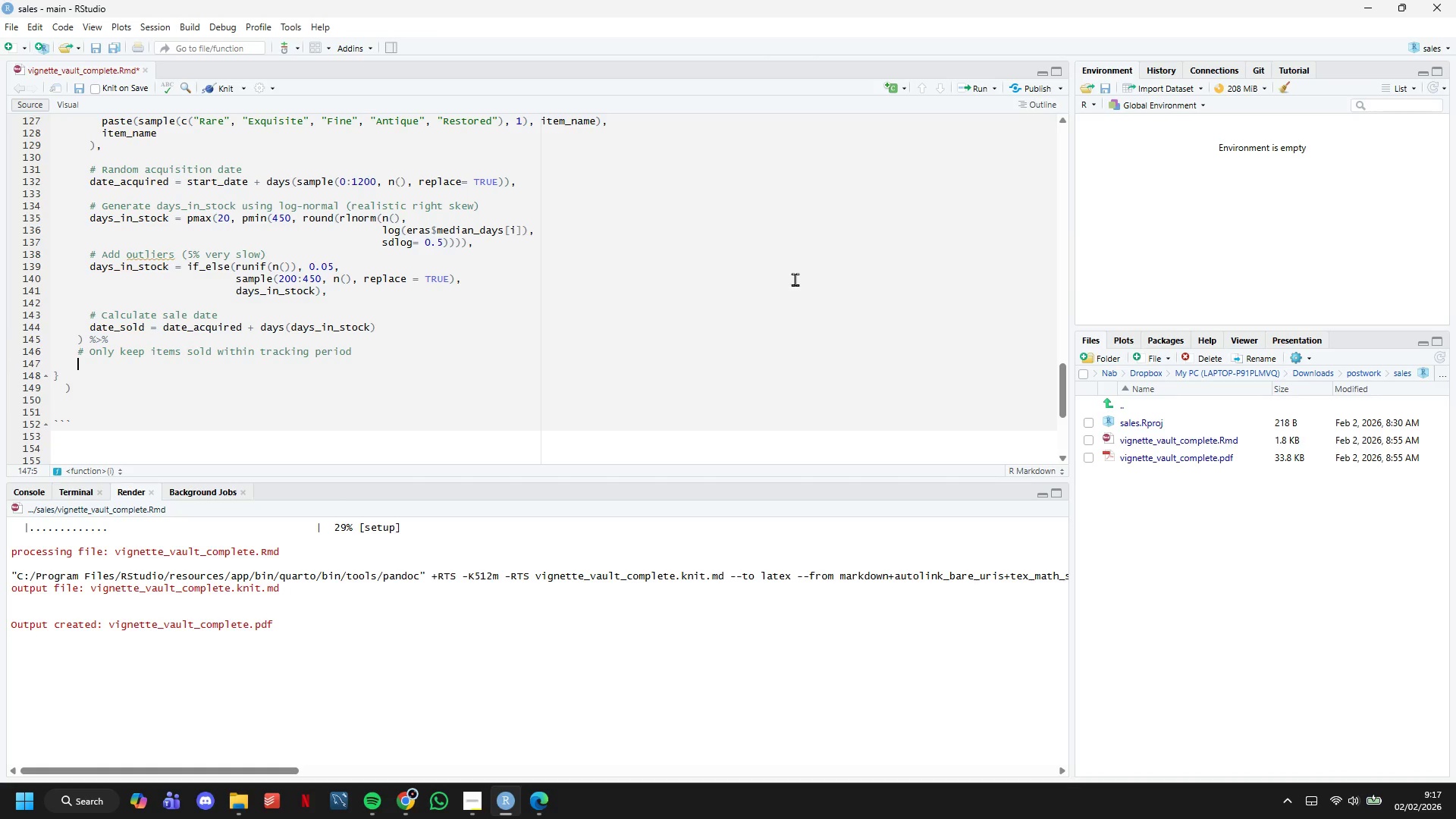 
type(filter(date_sold < end_date)
 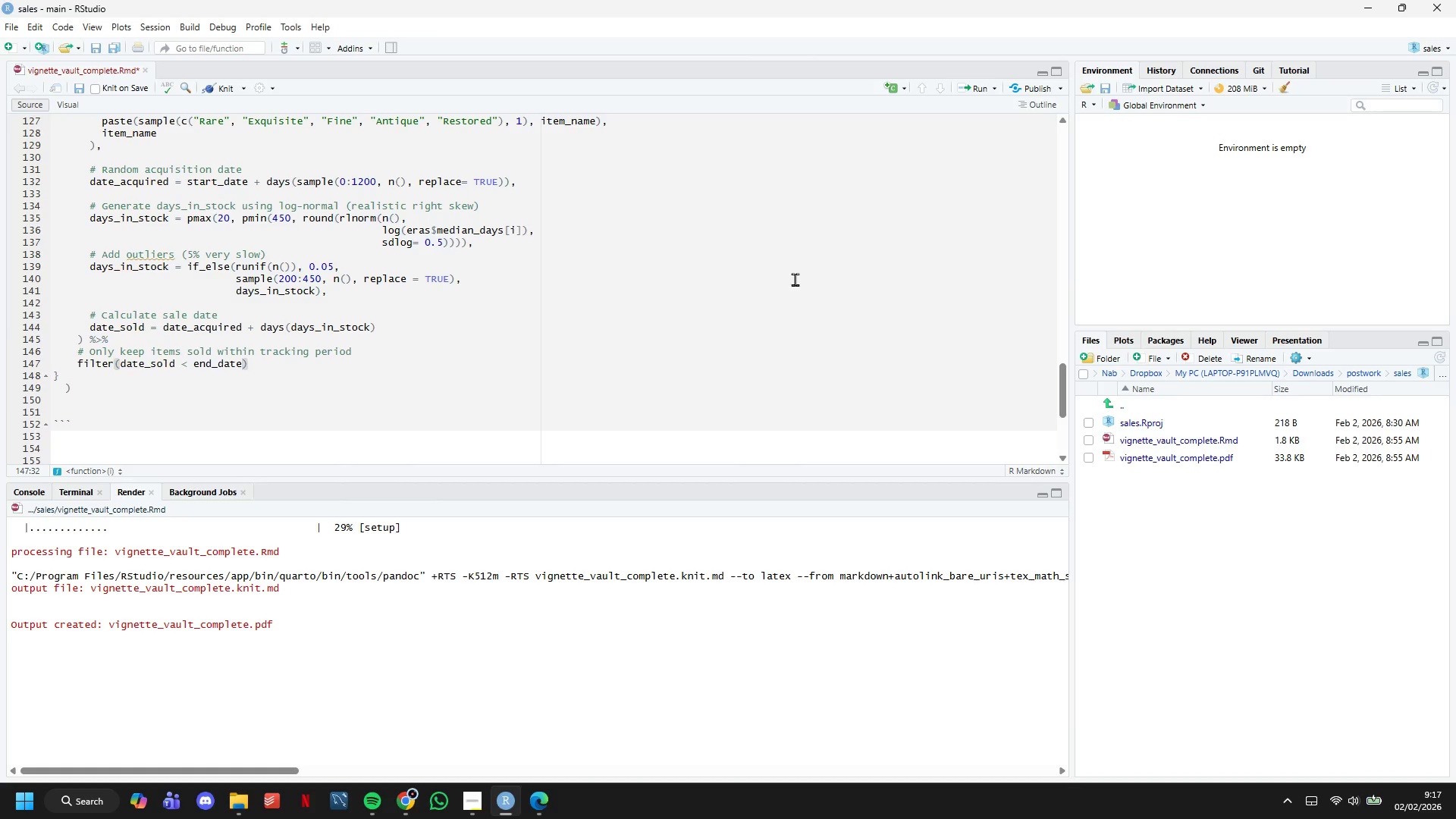 
key(ArrowRight)
 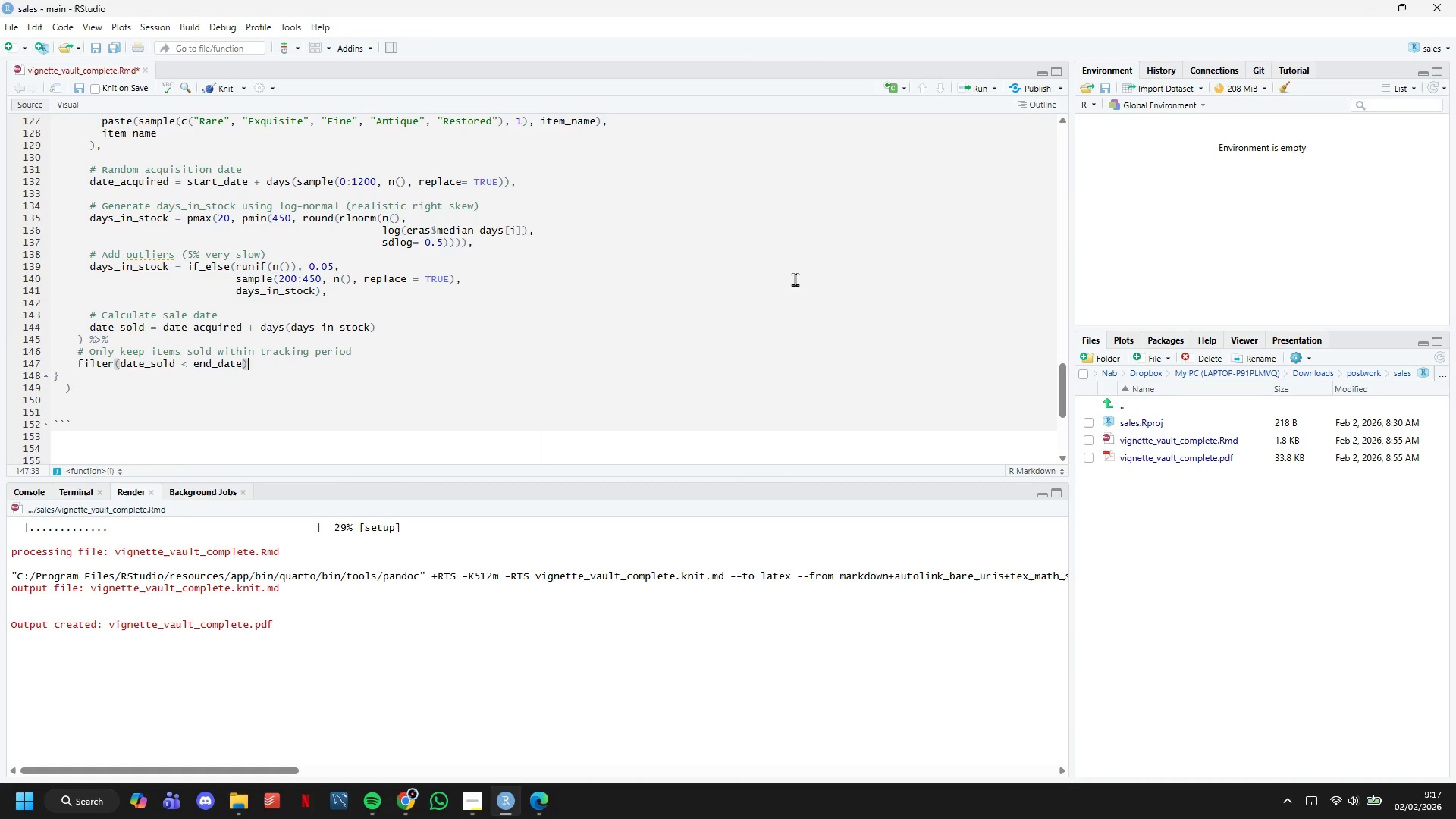 
key(ArrowDown)
 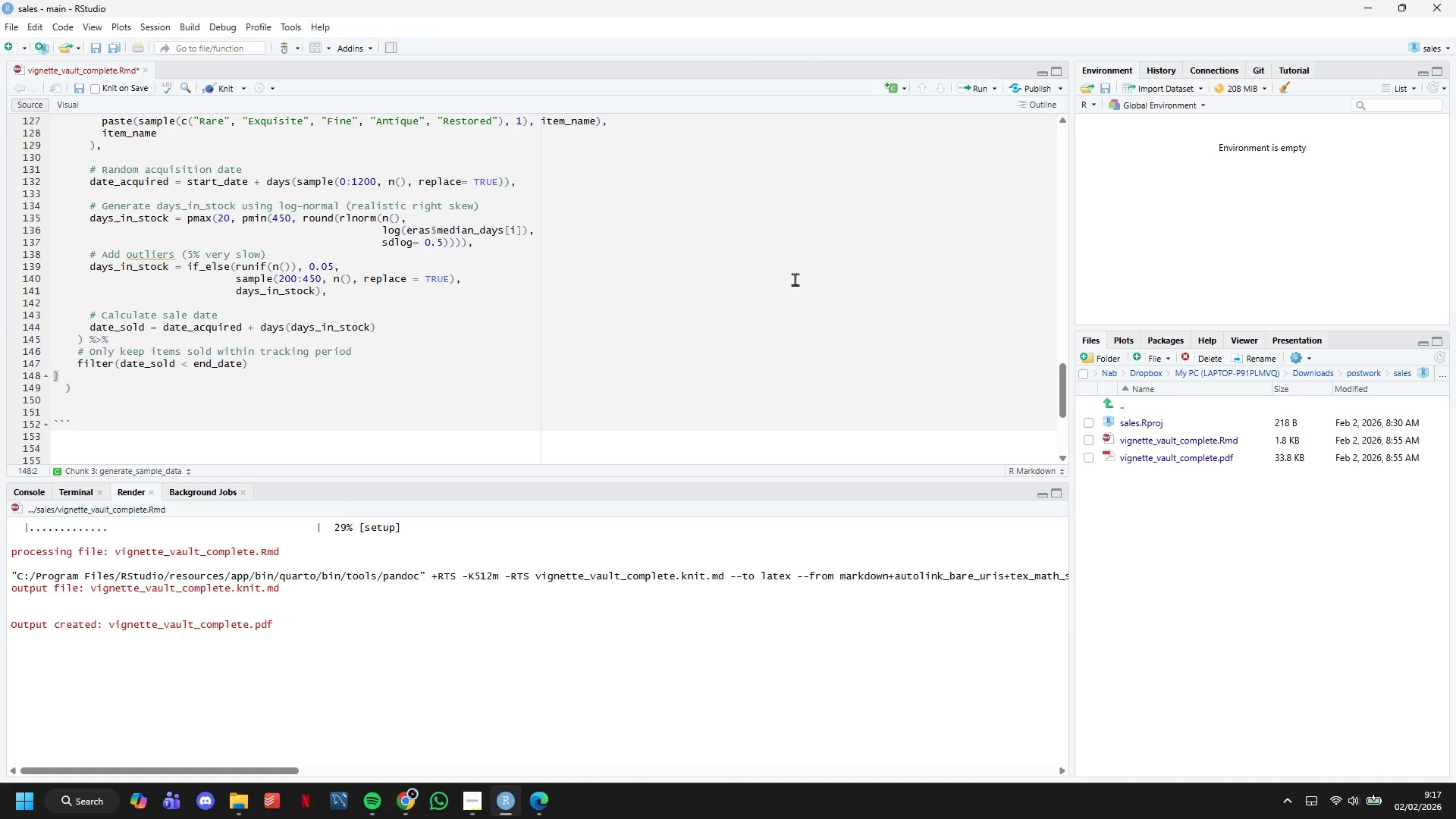 
key(ArrowDown)
 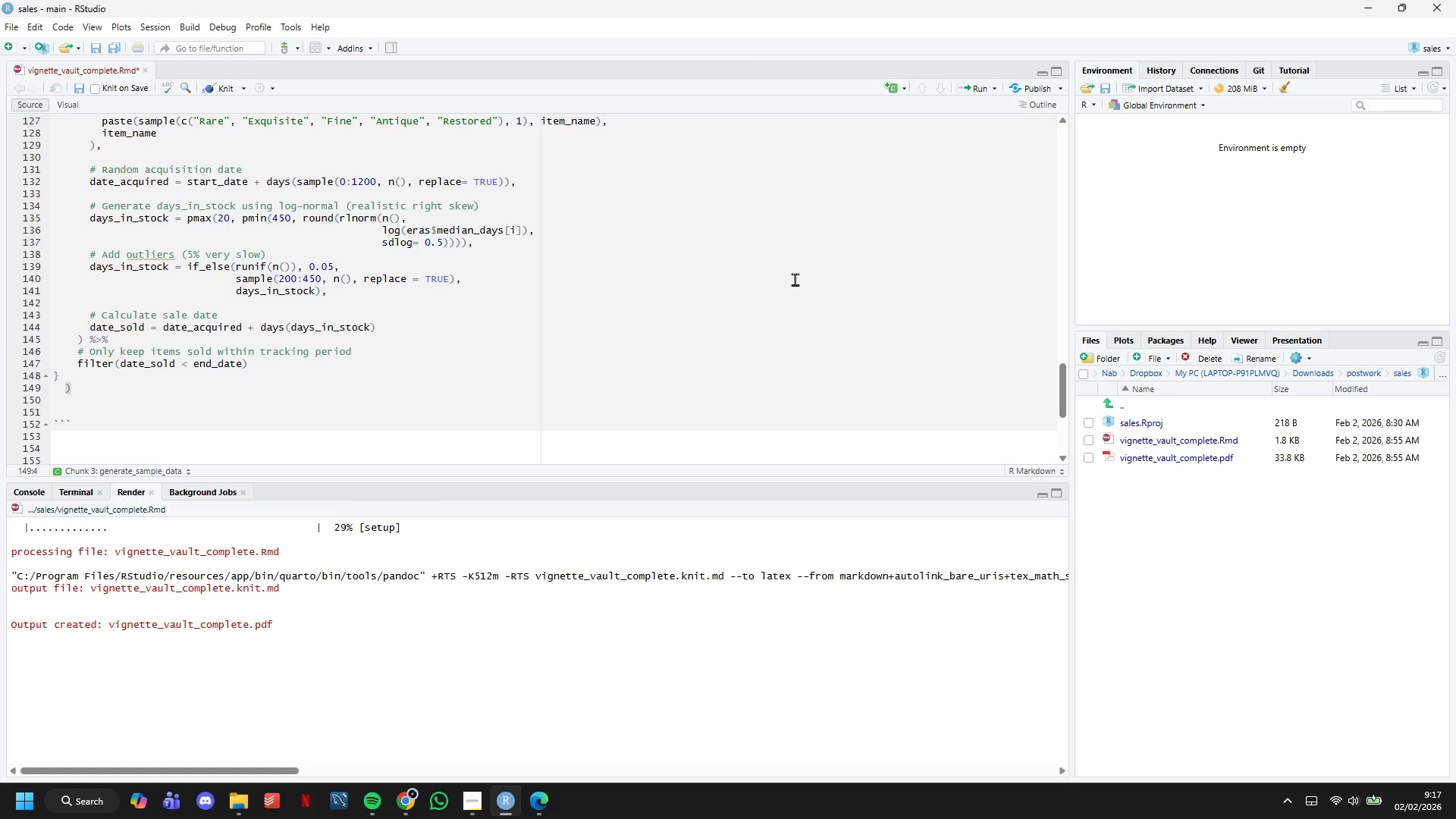 
scroll: coordinate [795, 279], scroll_direction: down, amount: 2.0
 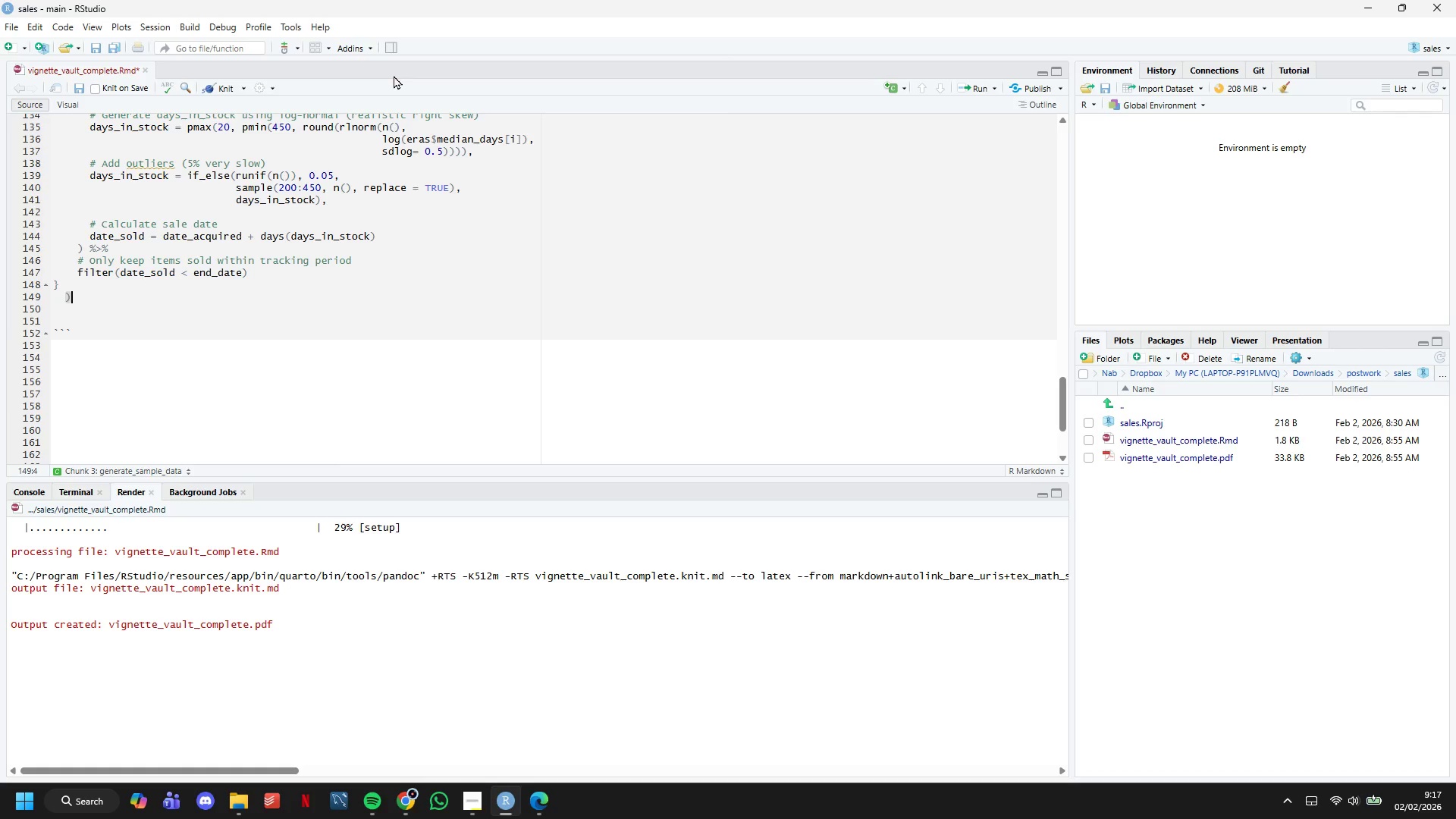 
left_click([221, 85])
 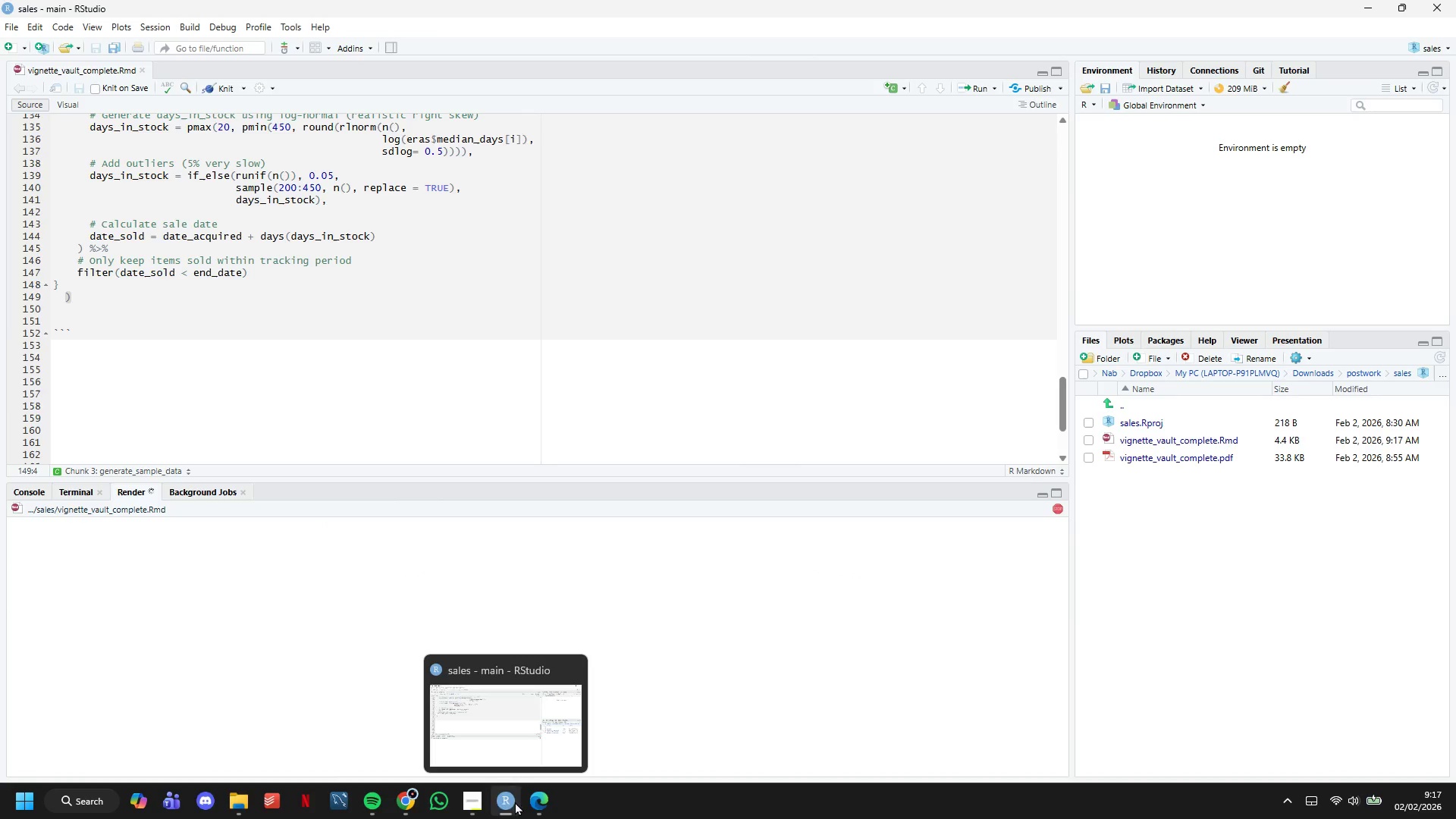 
left_click([471, 801])